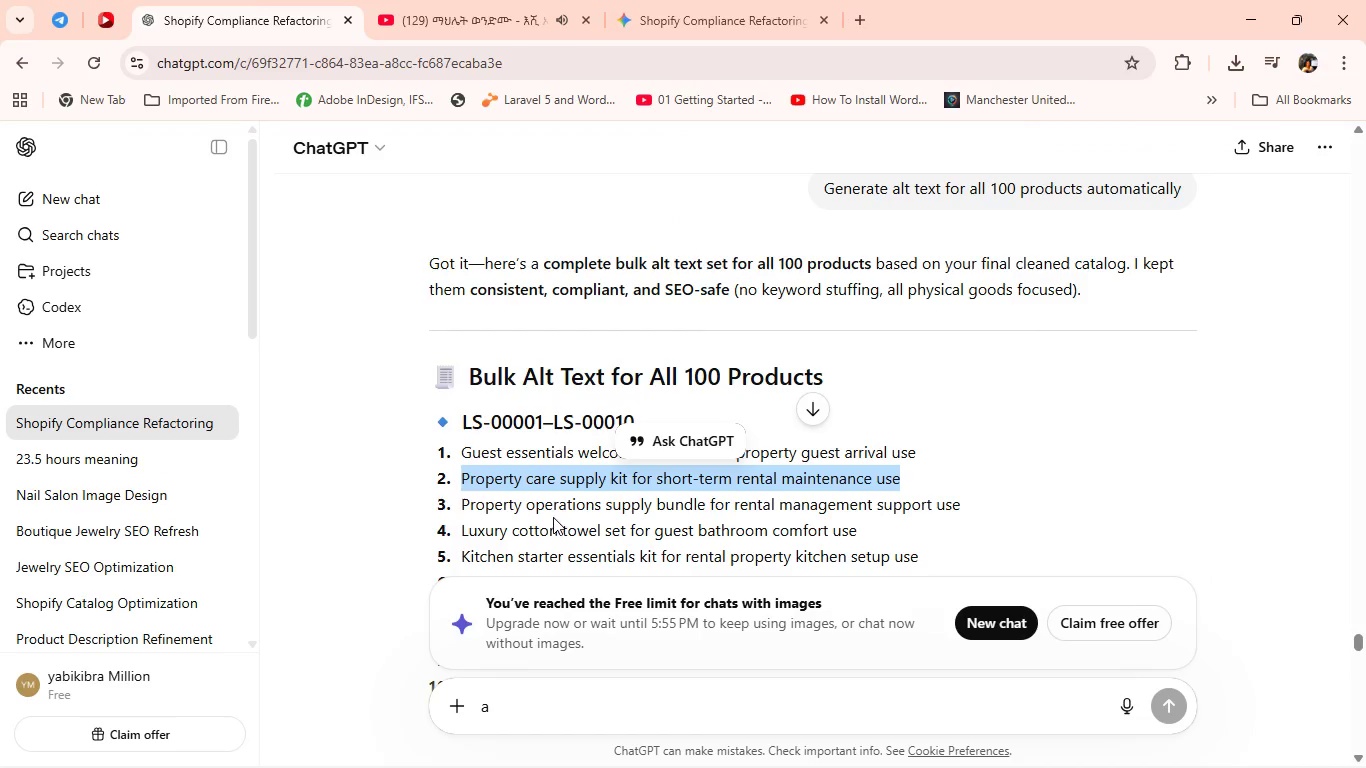 
double_click([559, 503])
 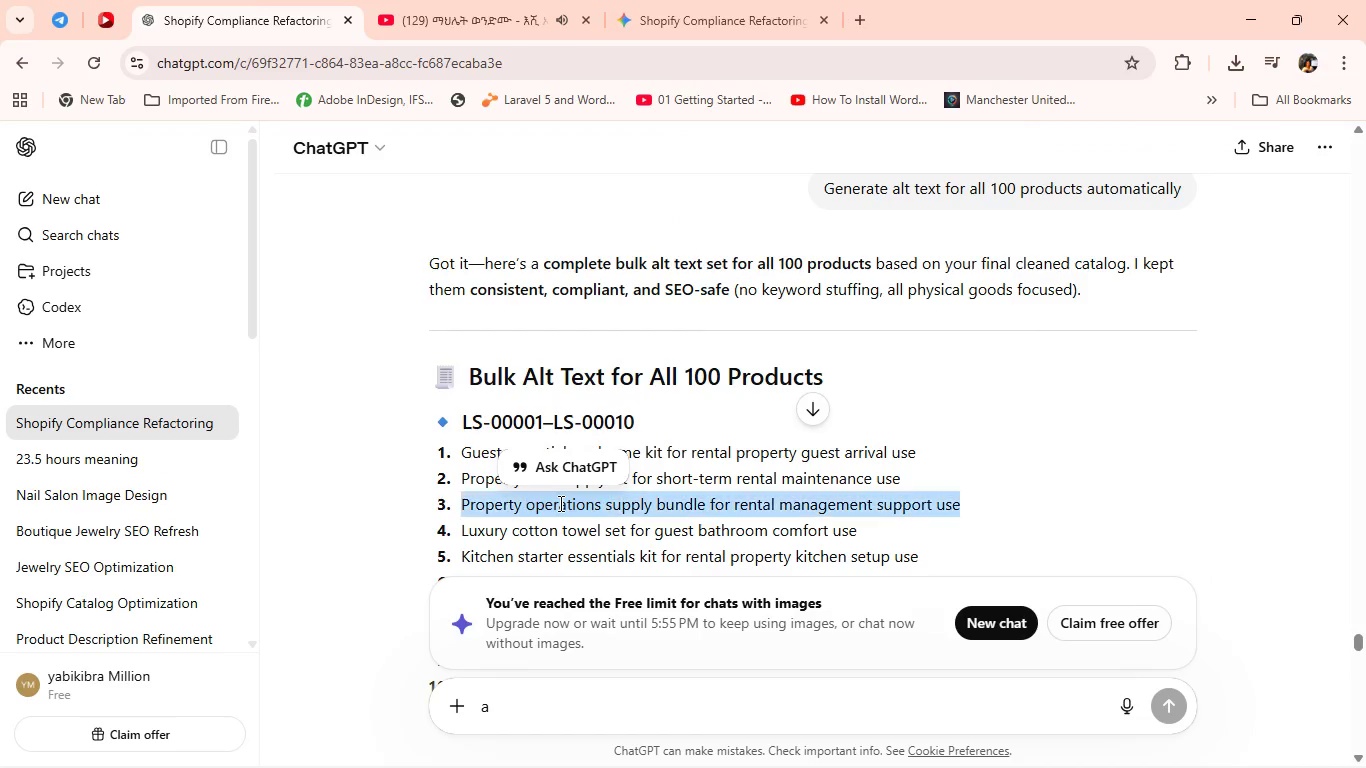 
triple_click([559, 503])
 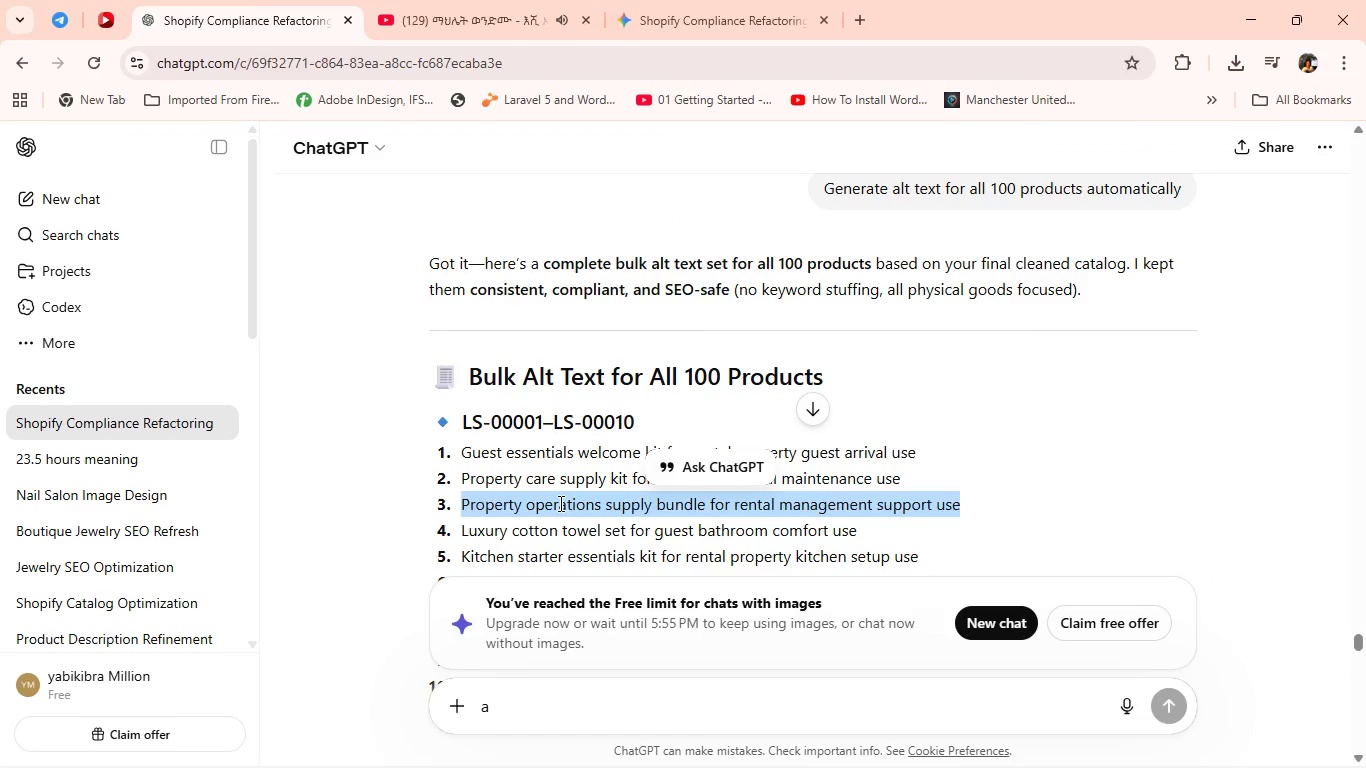 
key(Control+C)
 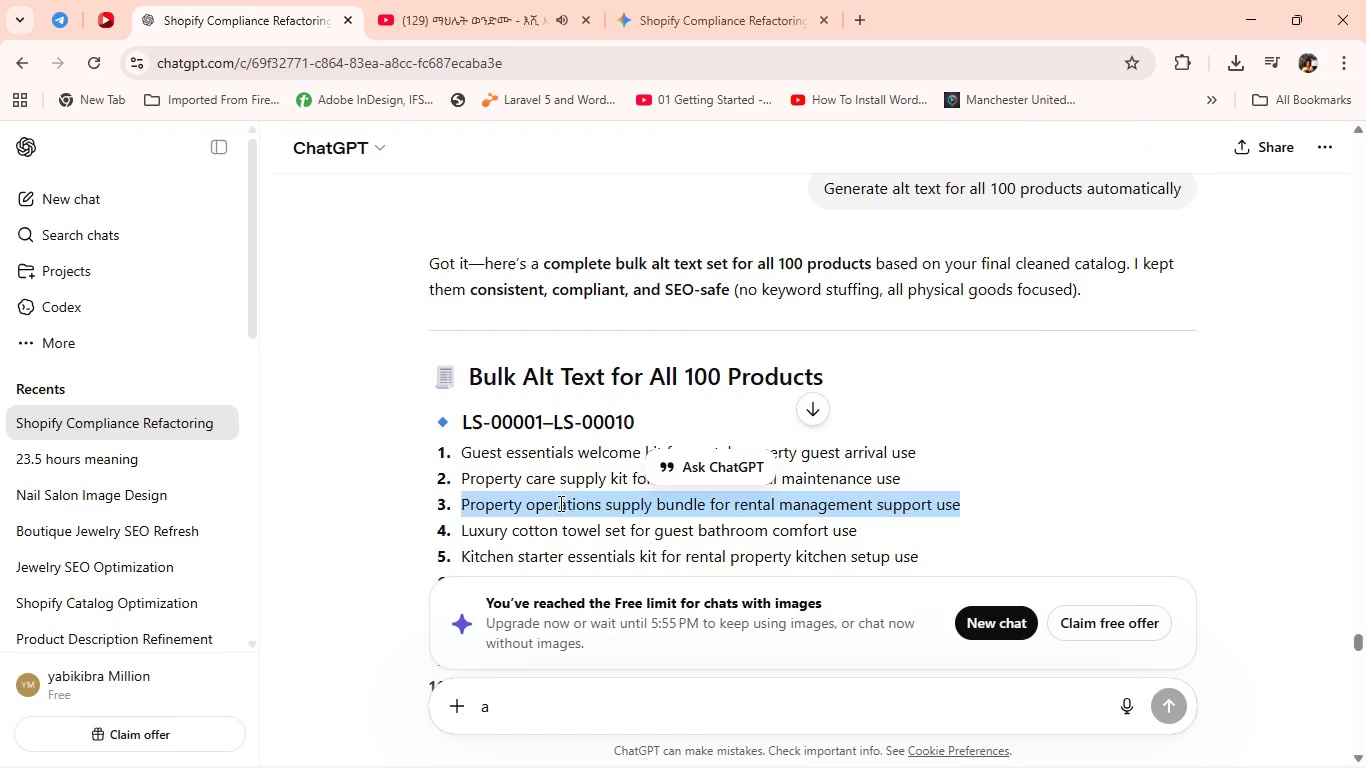 
key(Control+C)
 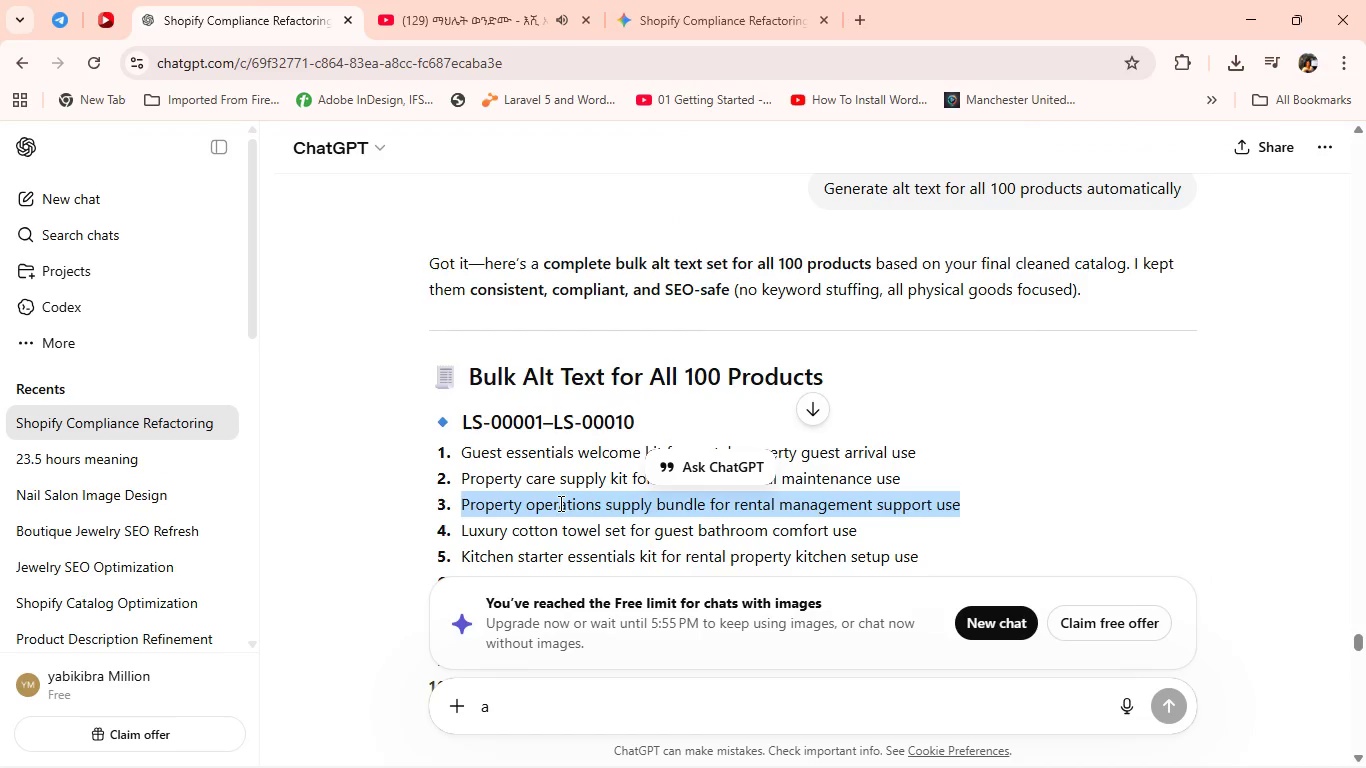 
key(Alt+AltLeft)
 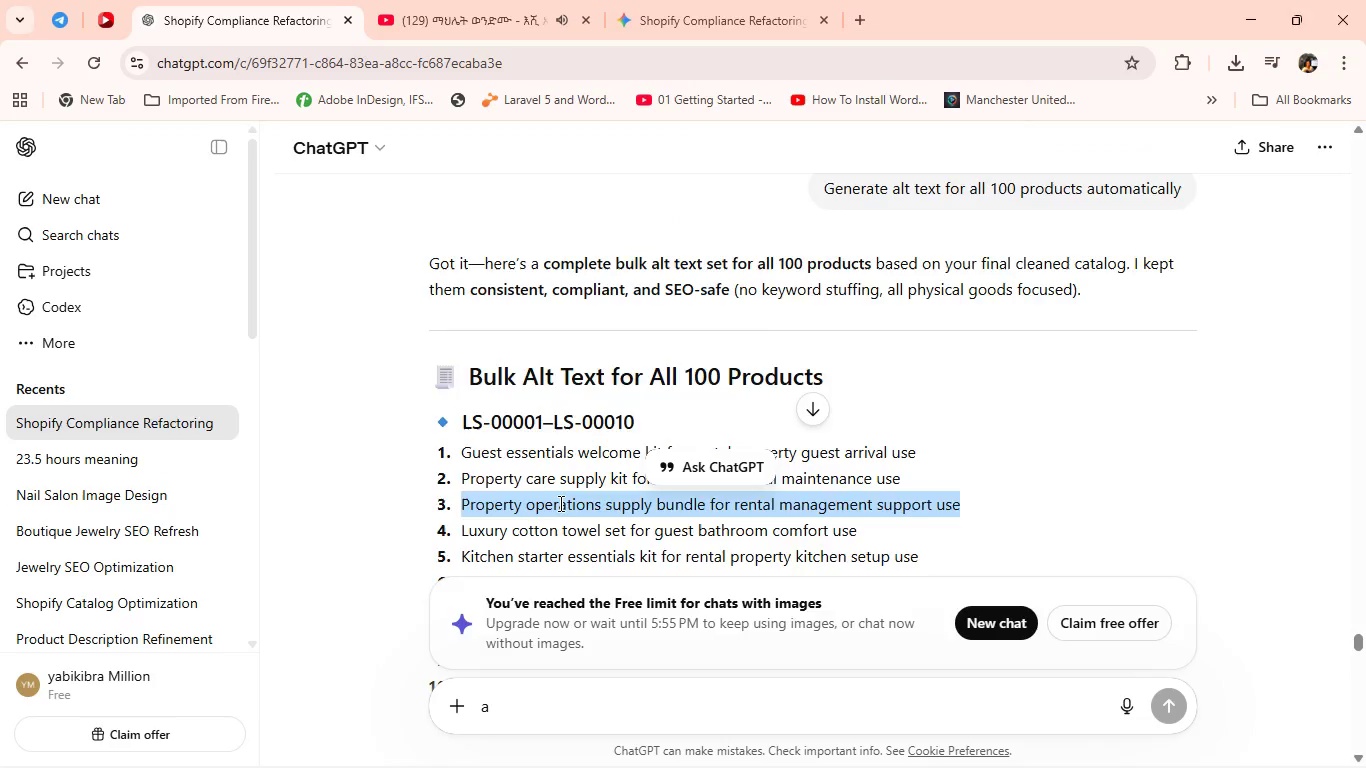 
key(Alt+Tab)
 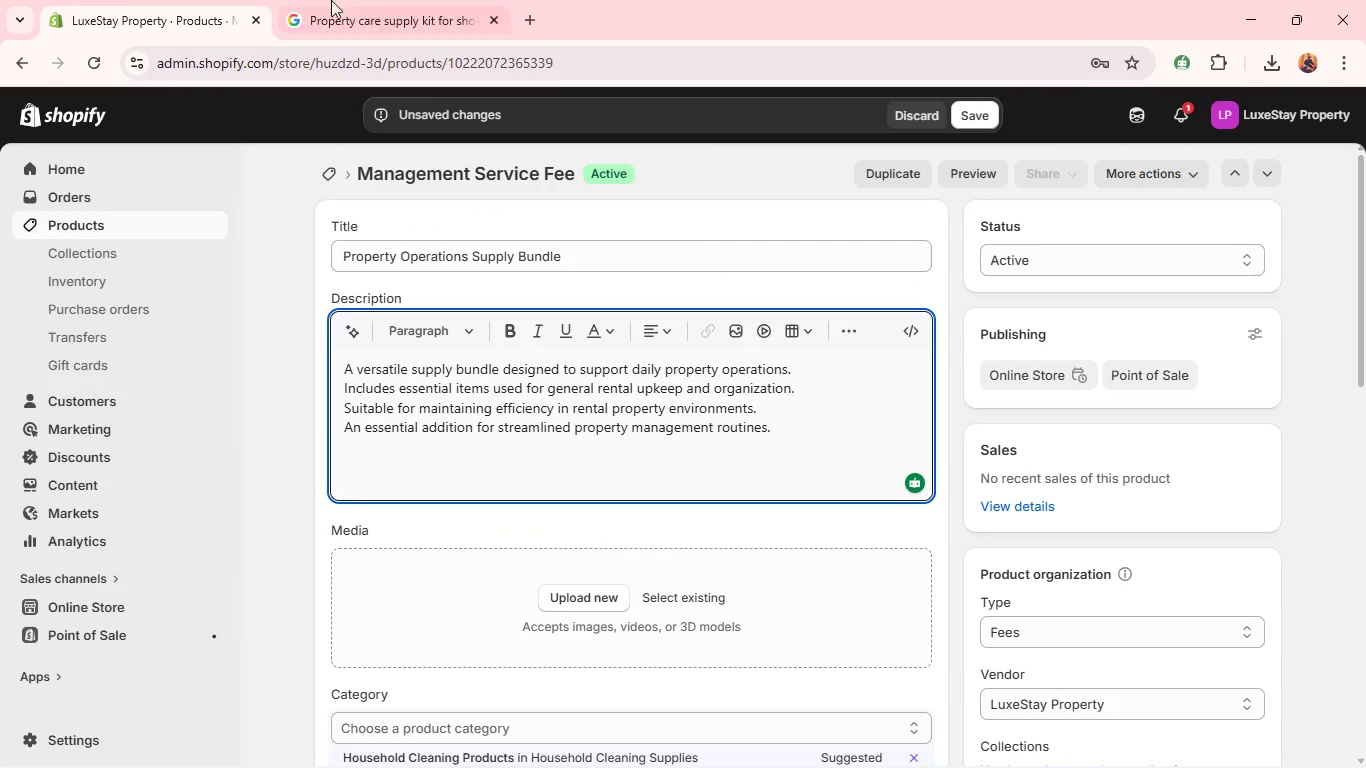 
left_click([355, 2])
 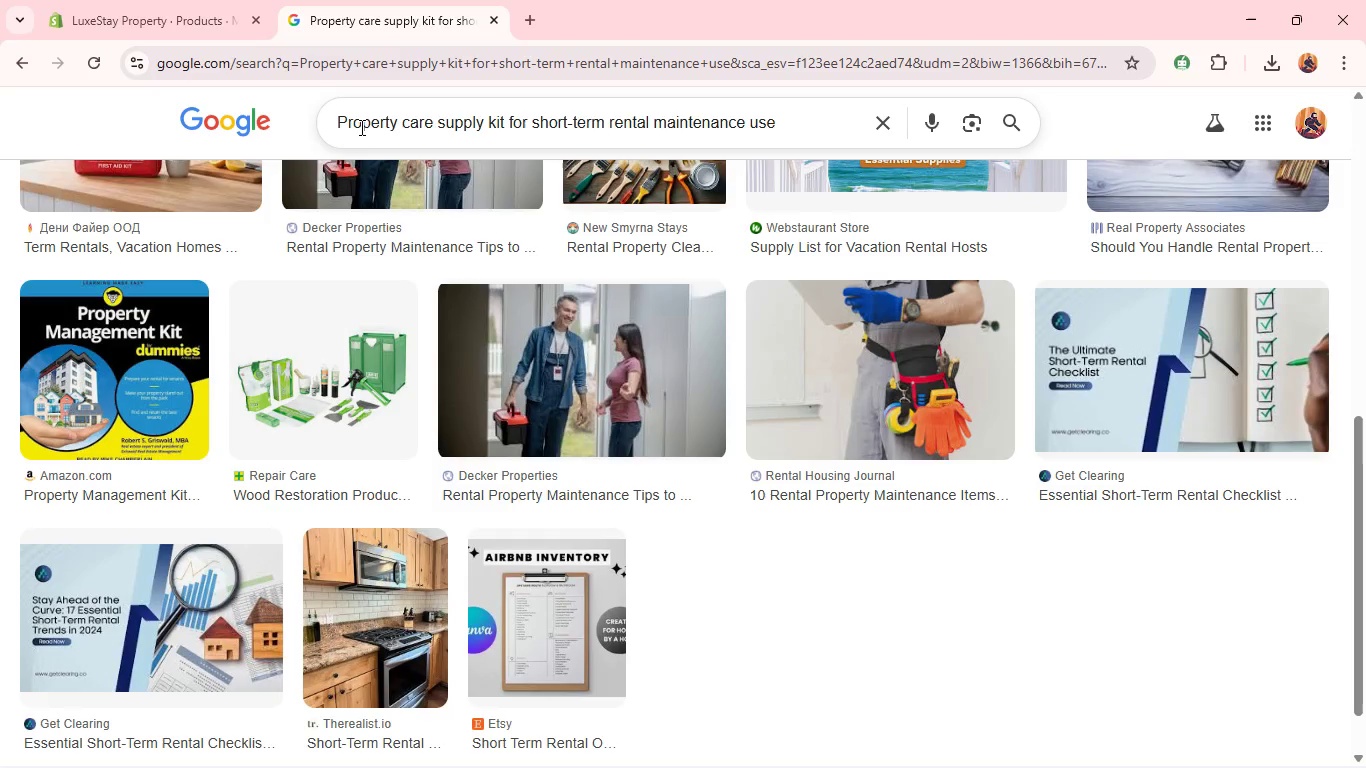 
left_click([361, 132])
 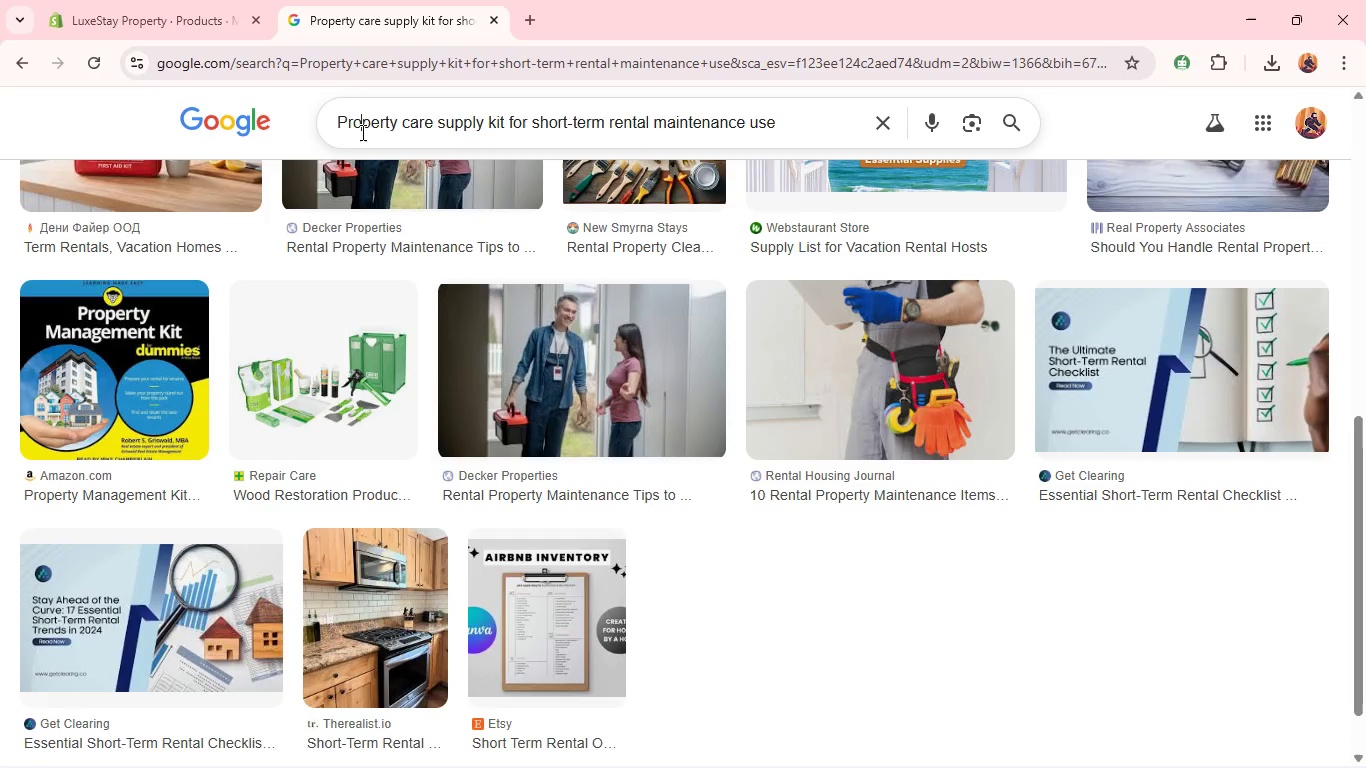 
key(Control+A)
 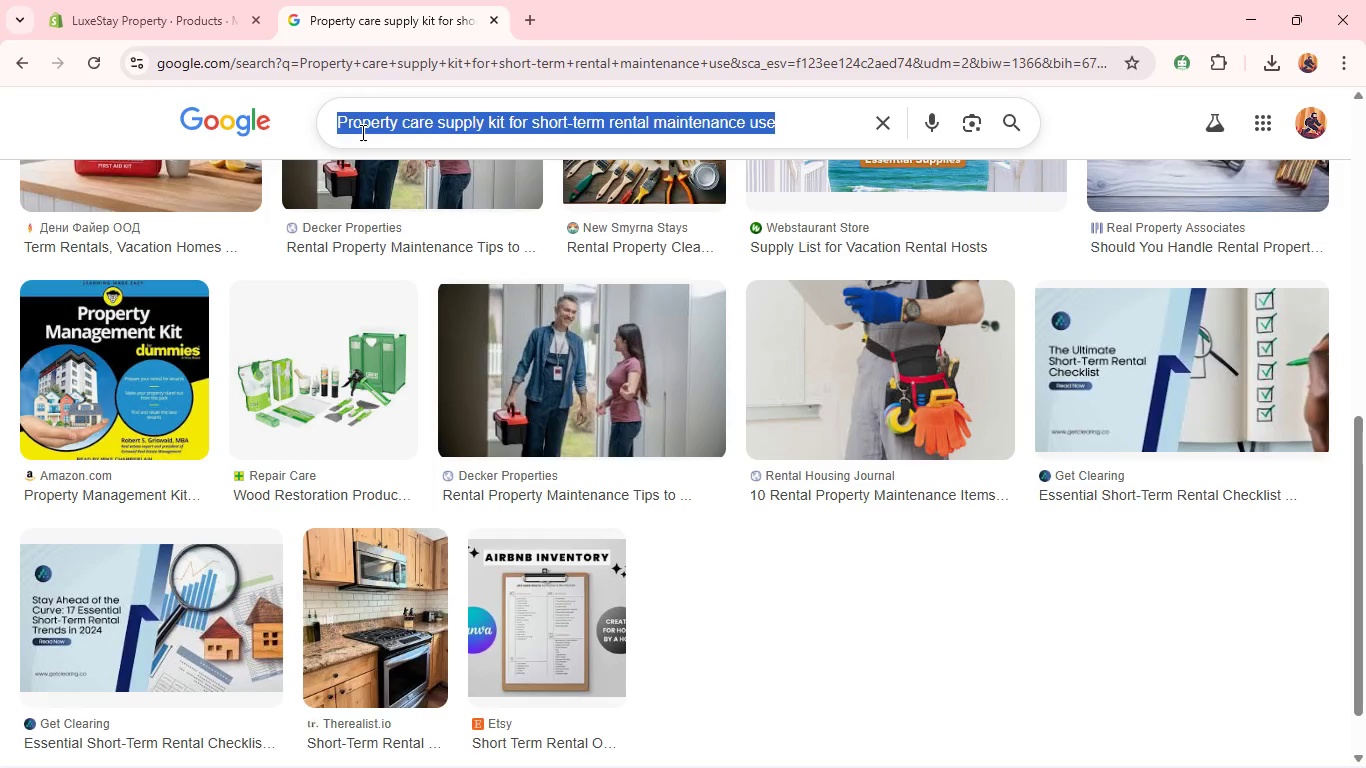 
key(Control+V)
 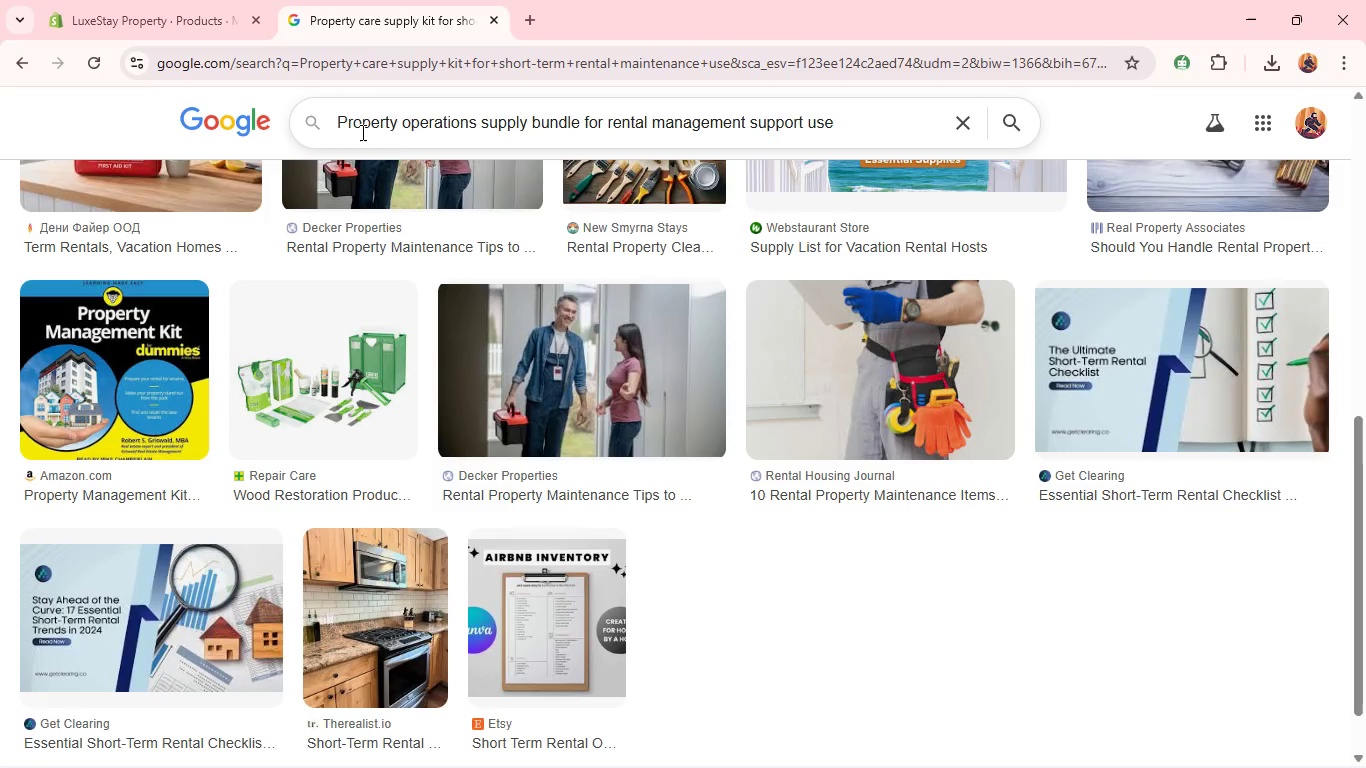 
key(Enter)
 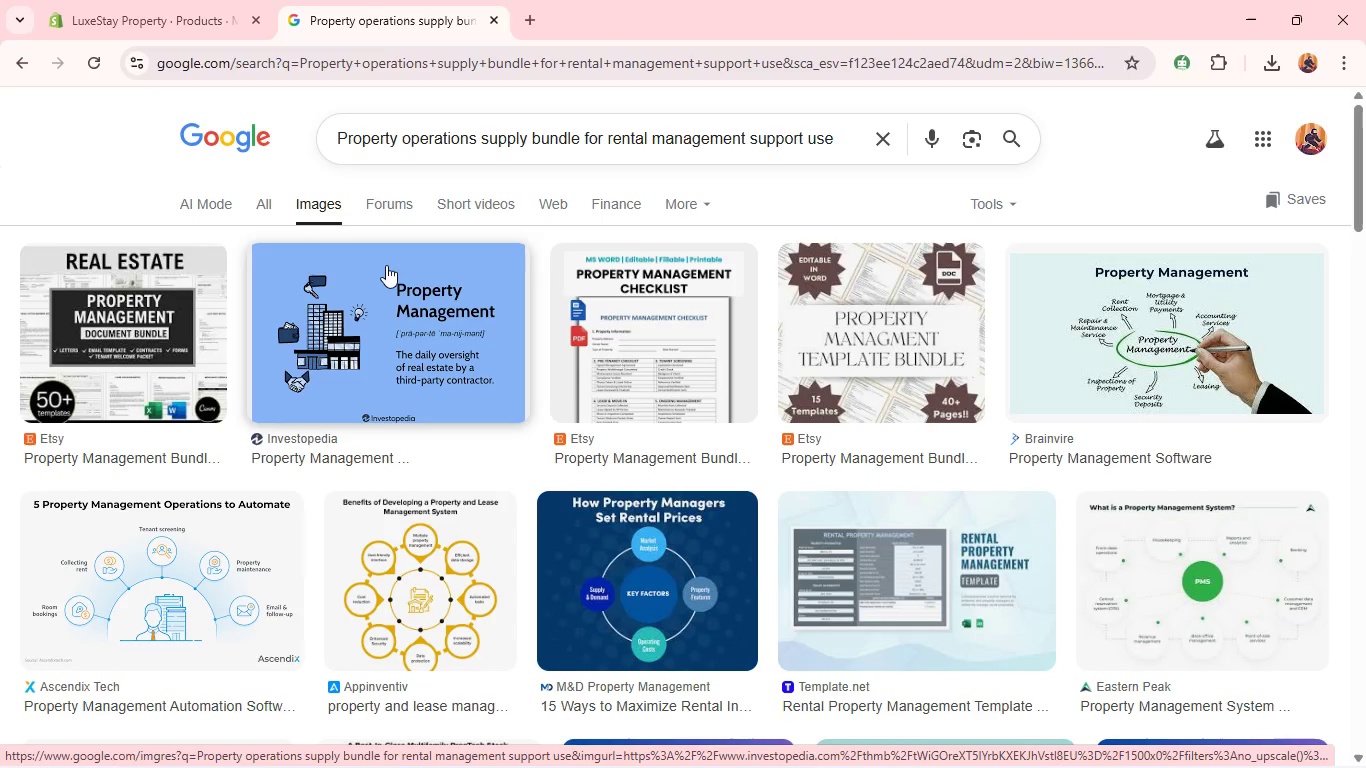 
wait(26.25)
 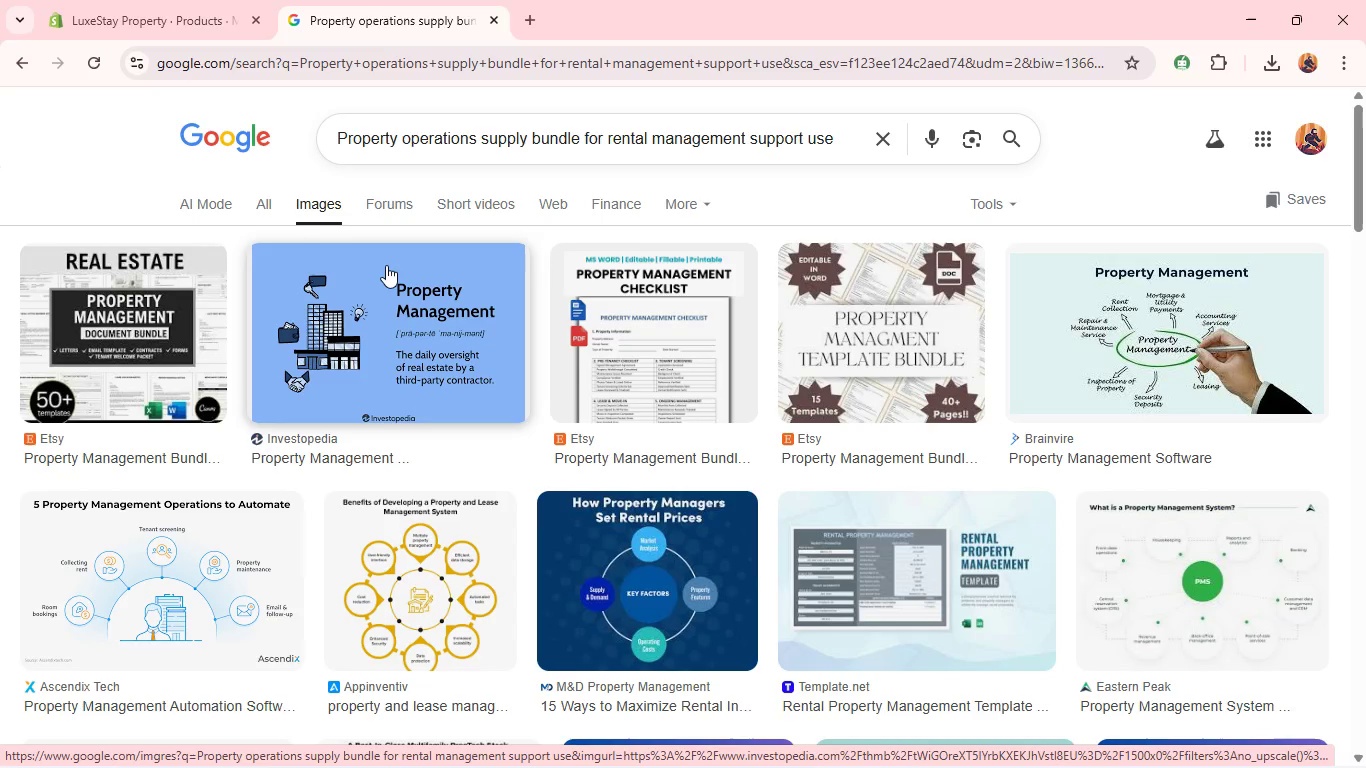 
left_click([165, 0])
 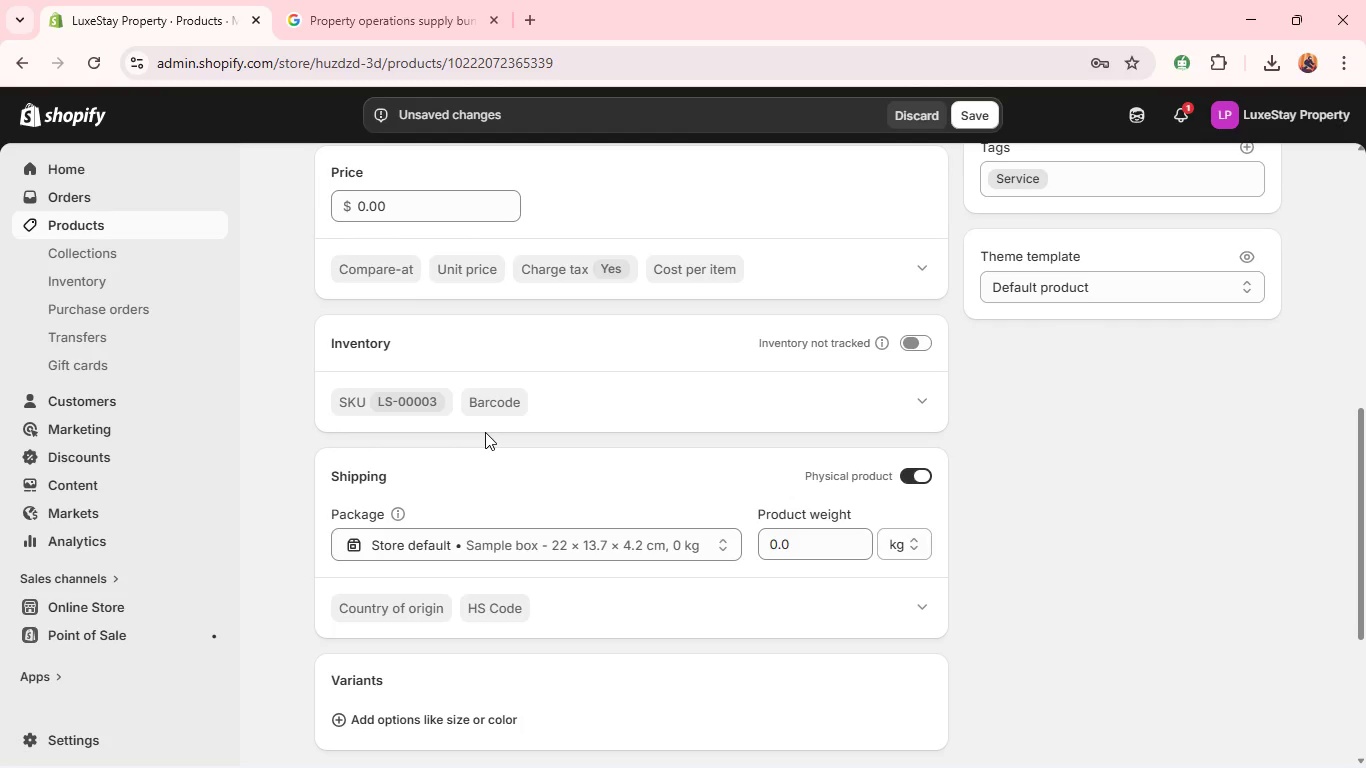 
wait(237.75)
 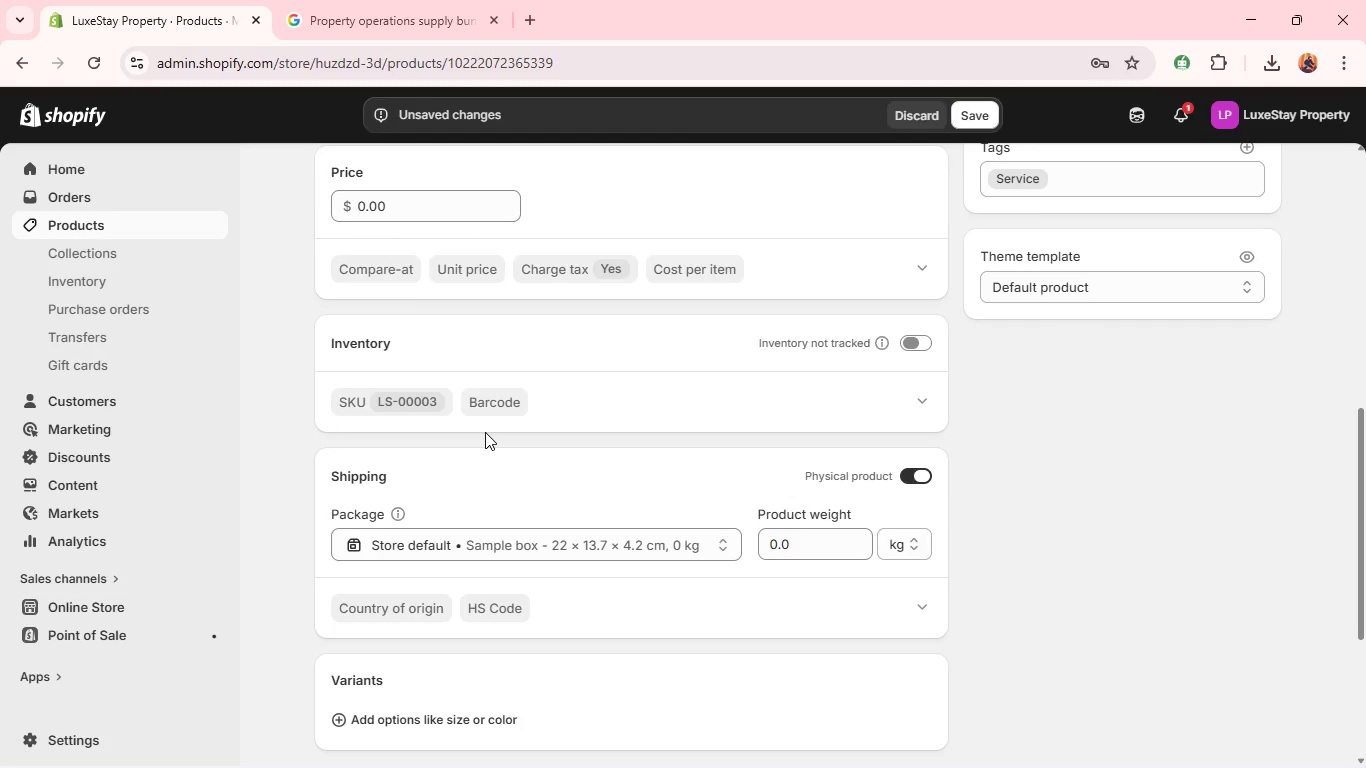 
left_click([421, 54])
 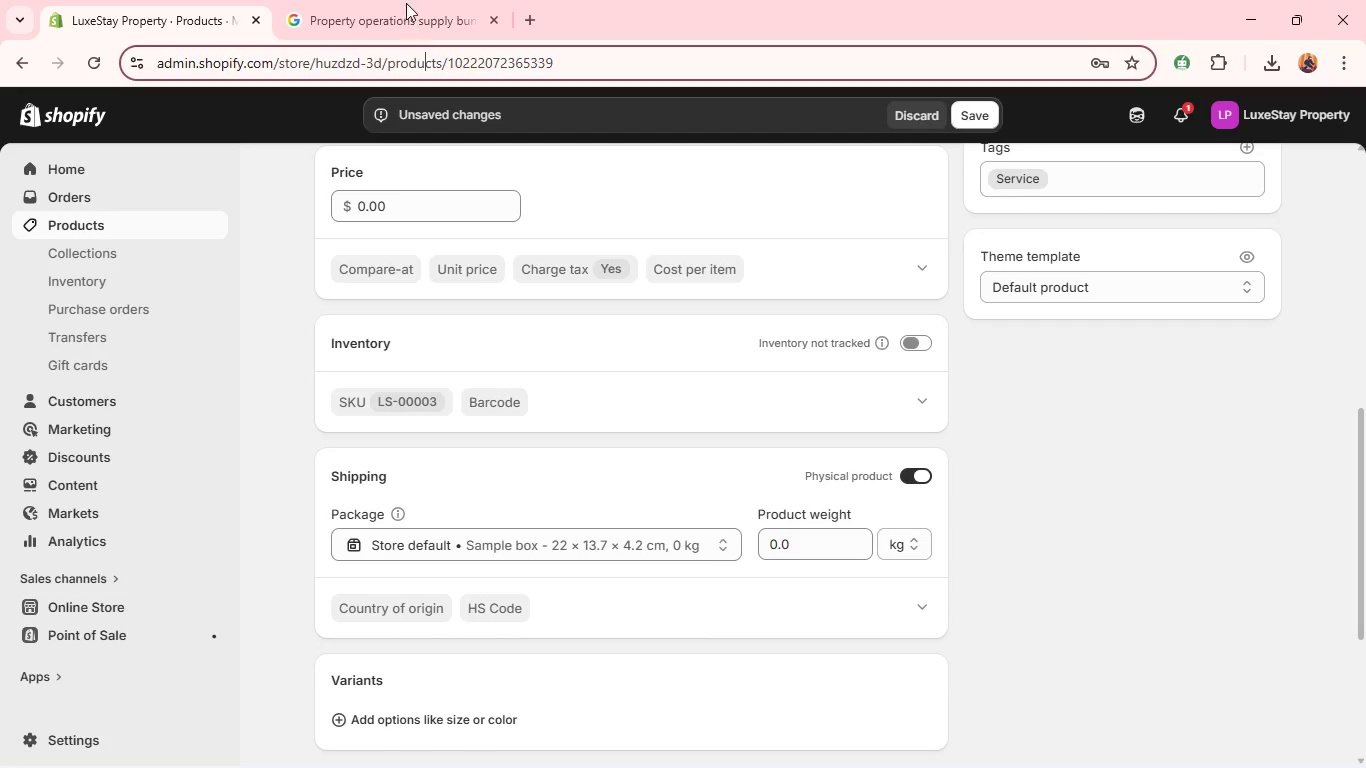 
left_click([404, 0])
 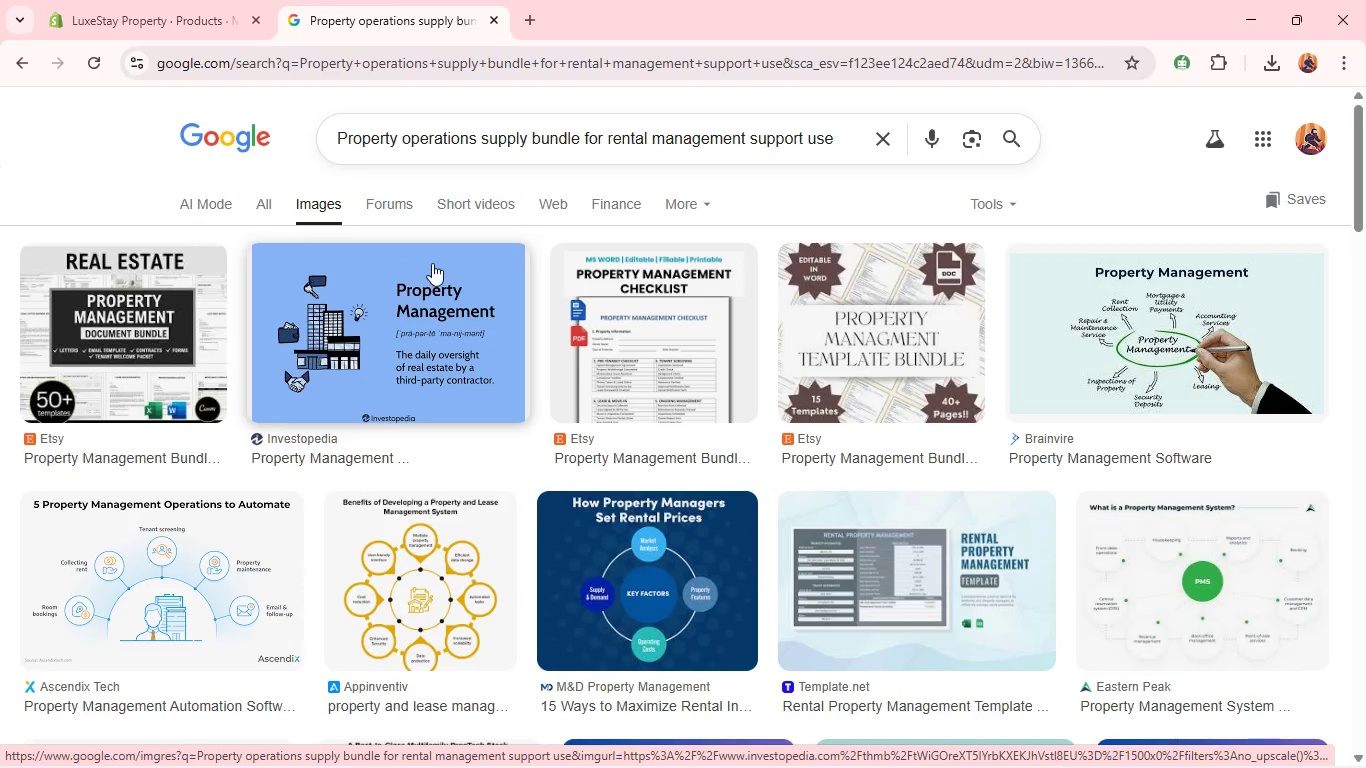 
wait(5.34)
 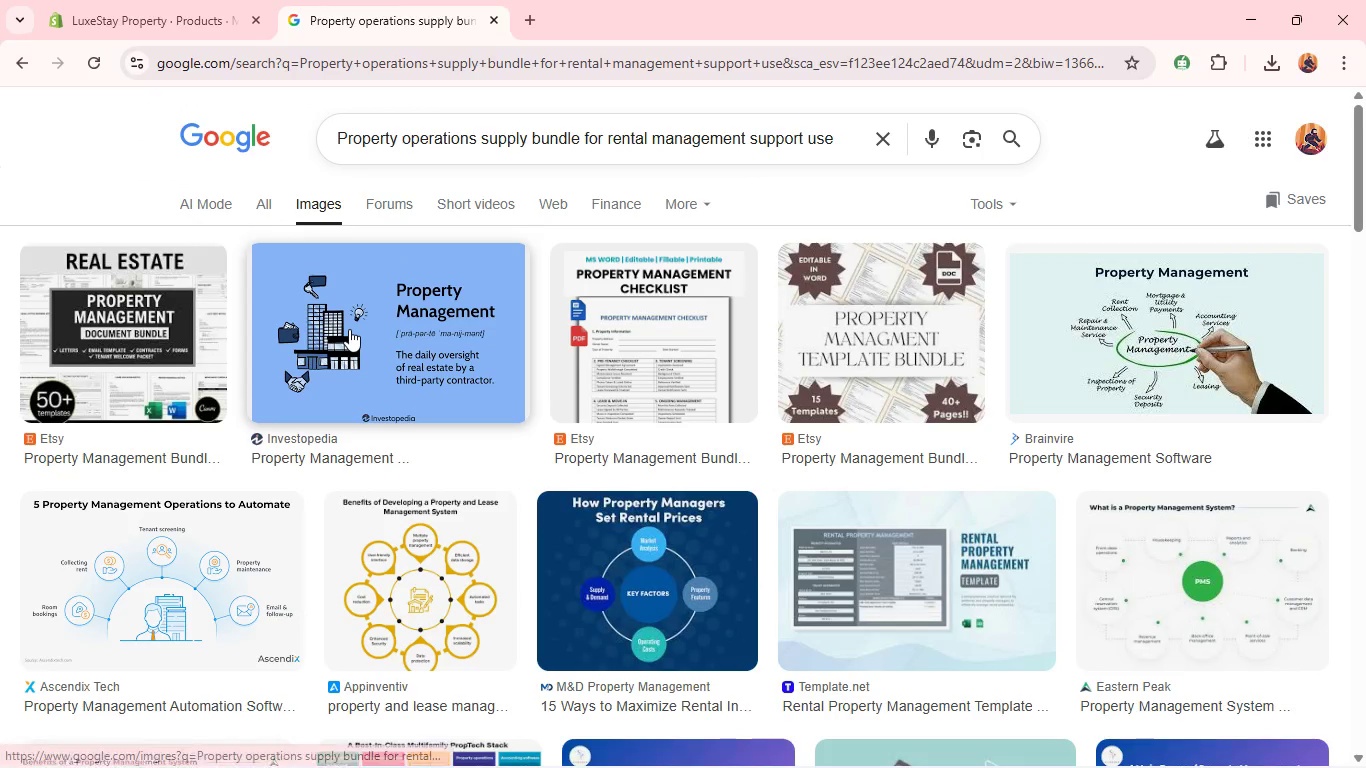 
right_click([413, 294])
 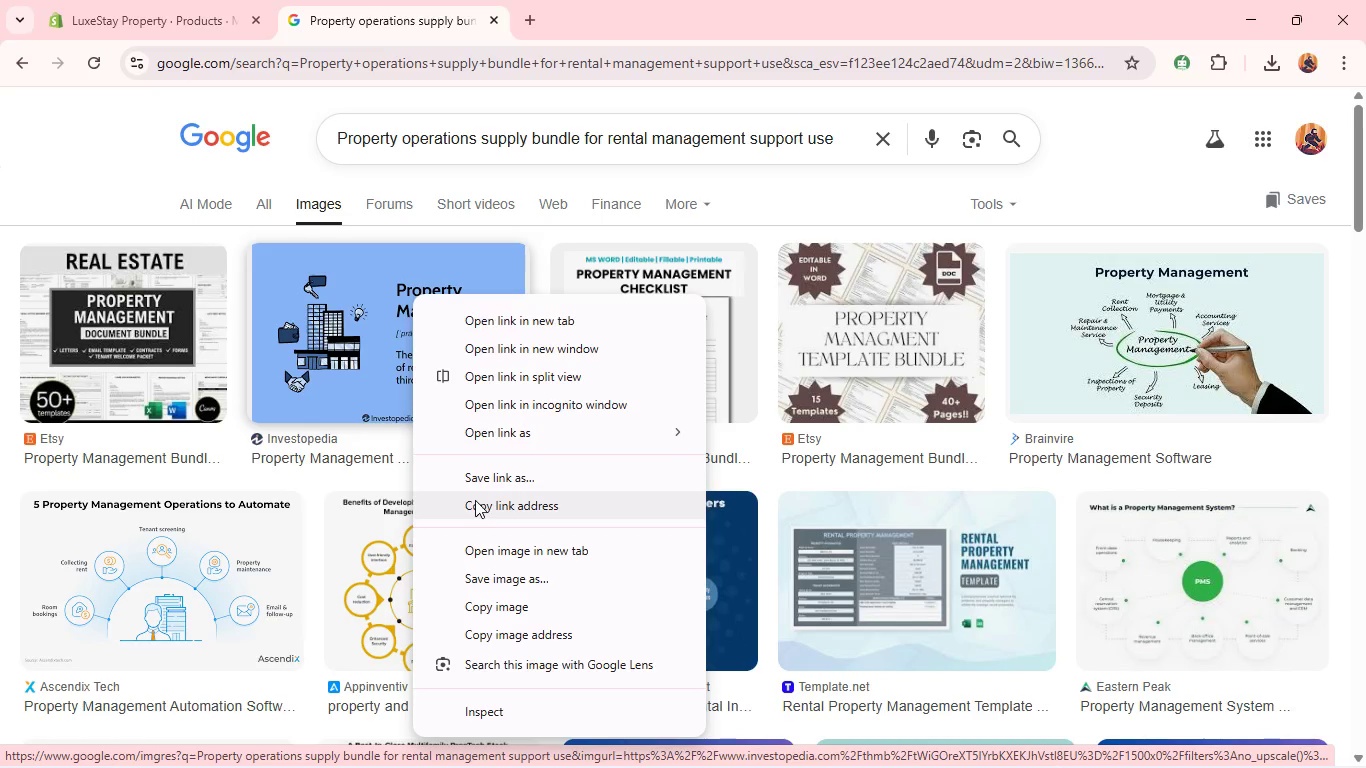 
wait(5.28)
 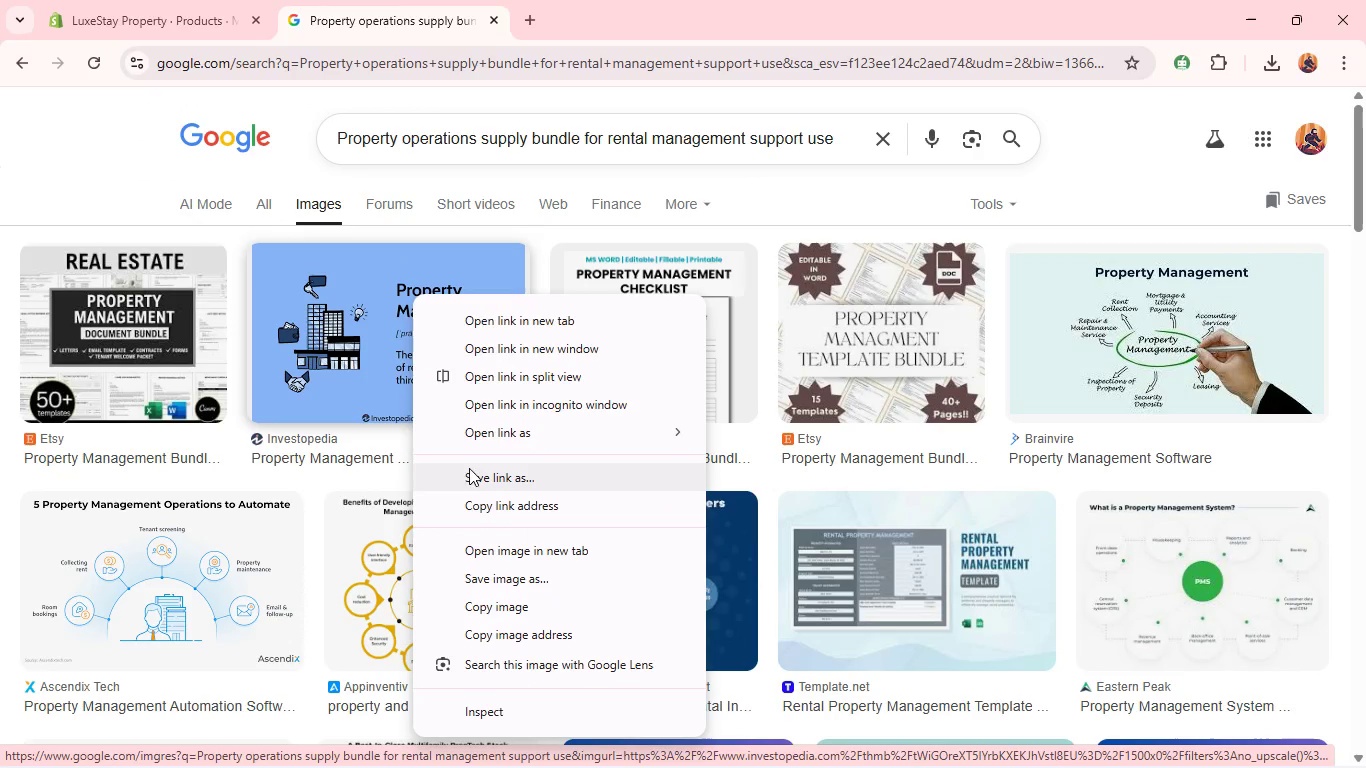 
left_click([477, 587])
 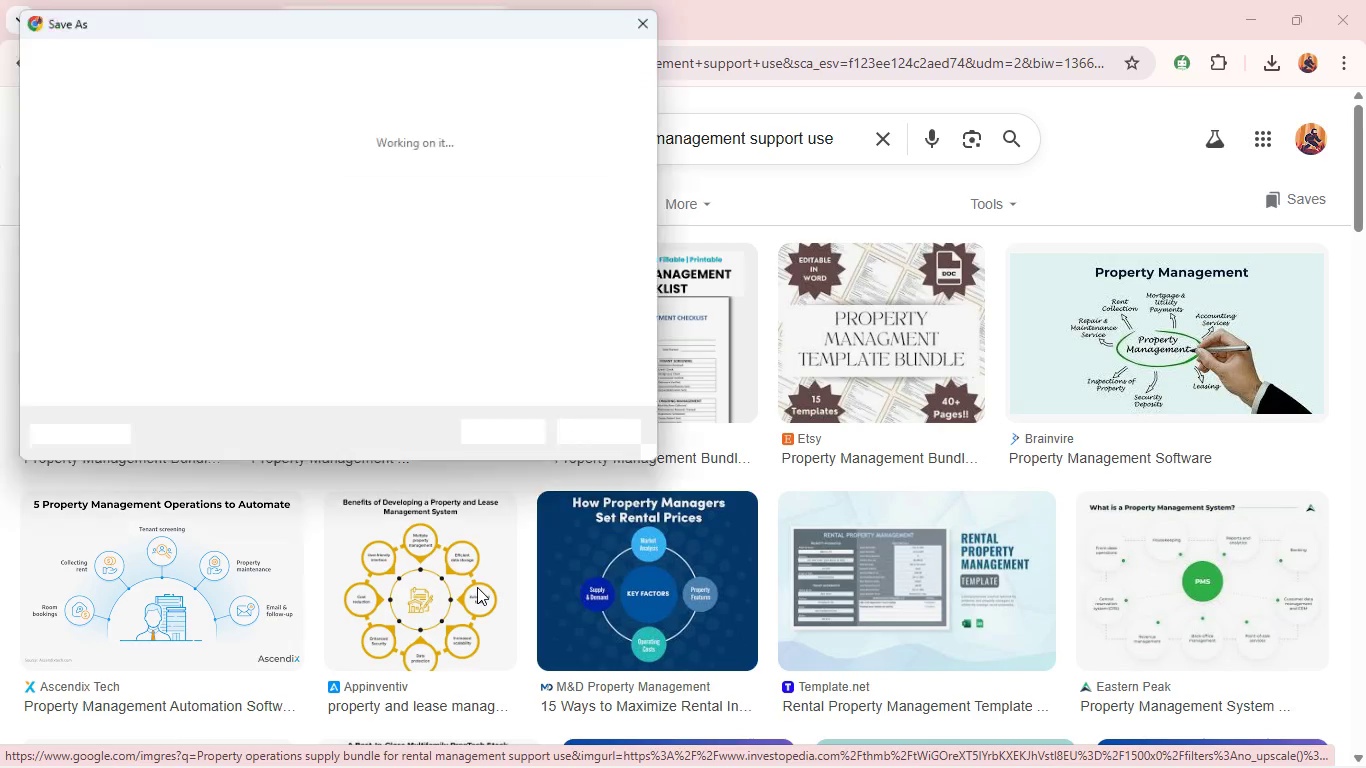 
key(Enter)
 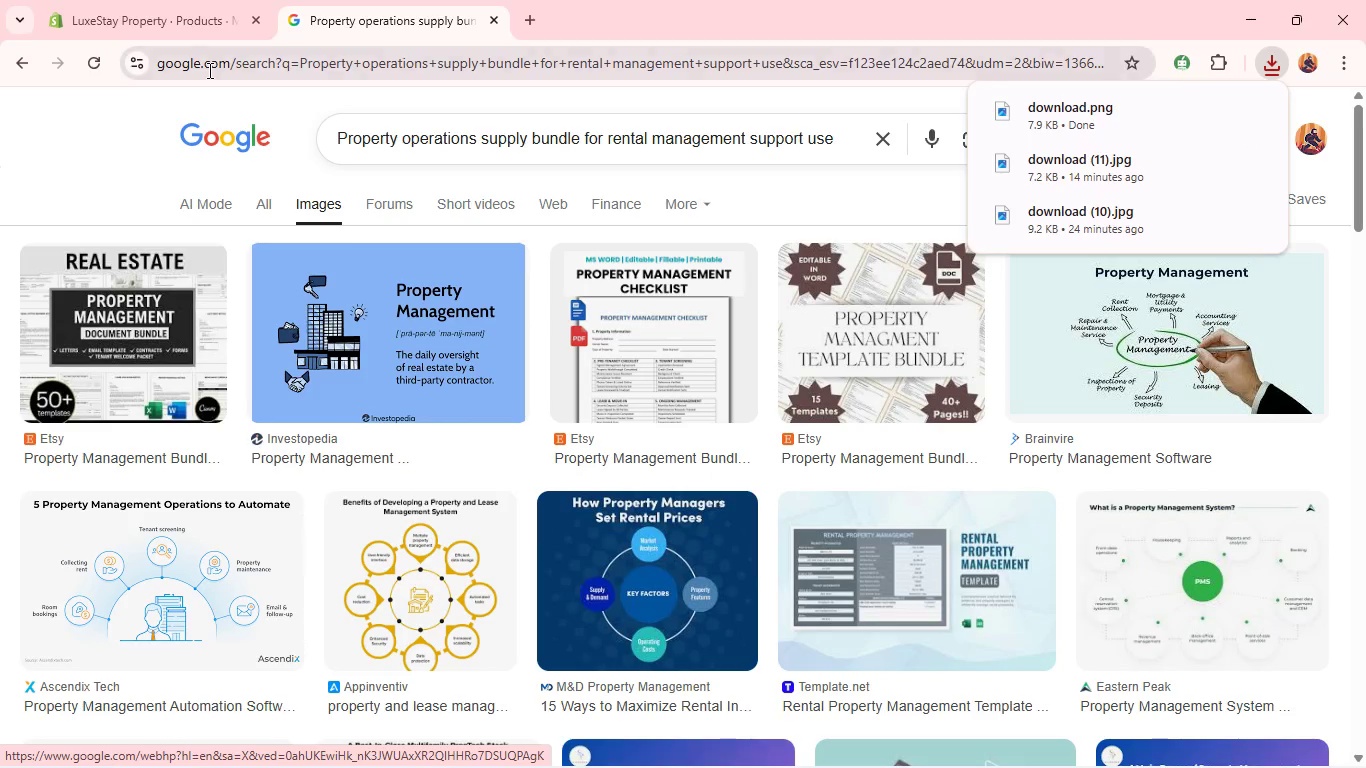 
left_click([175, 2])
 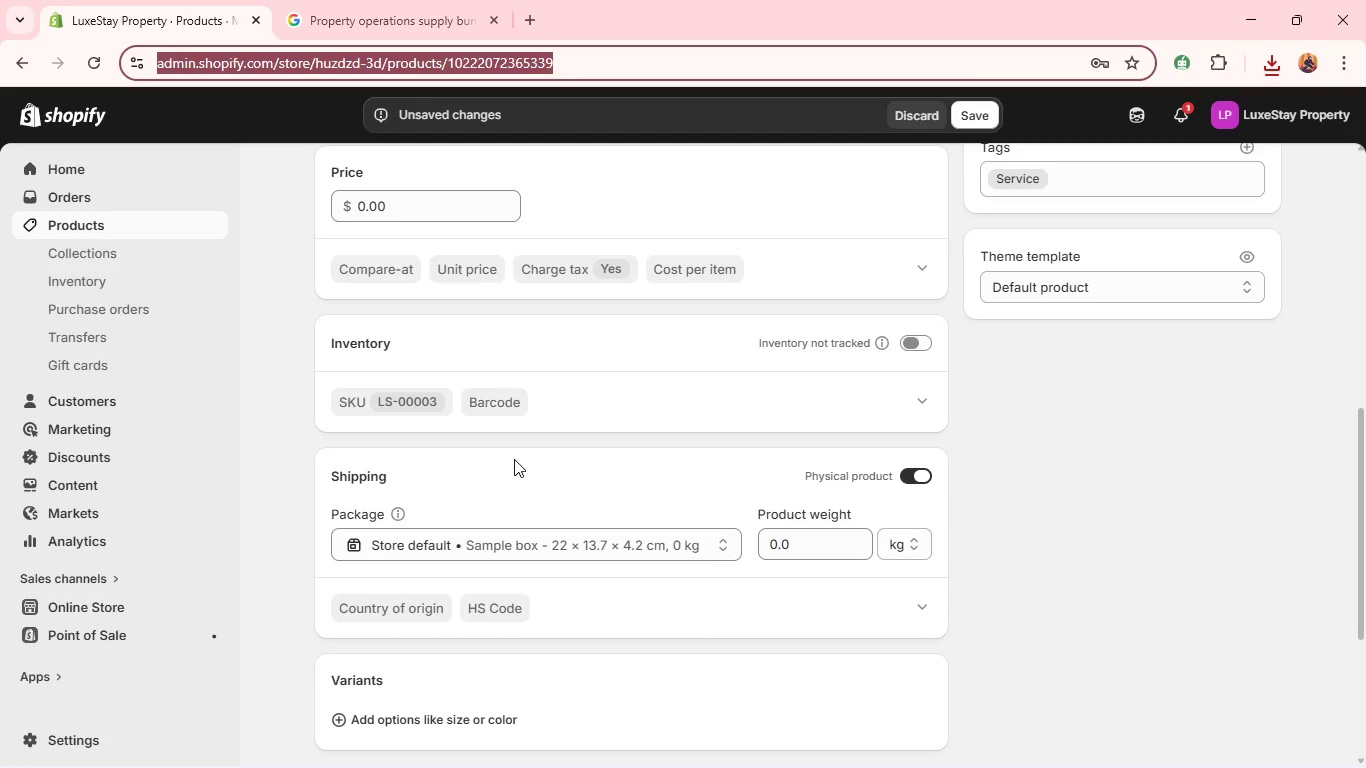 
mouse_move([579, 334])
 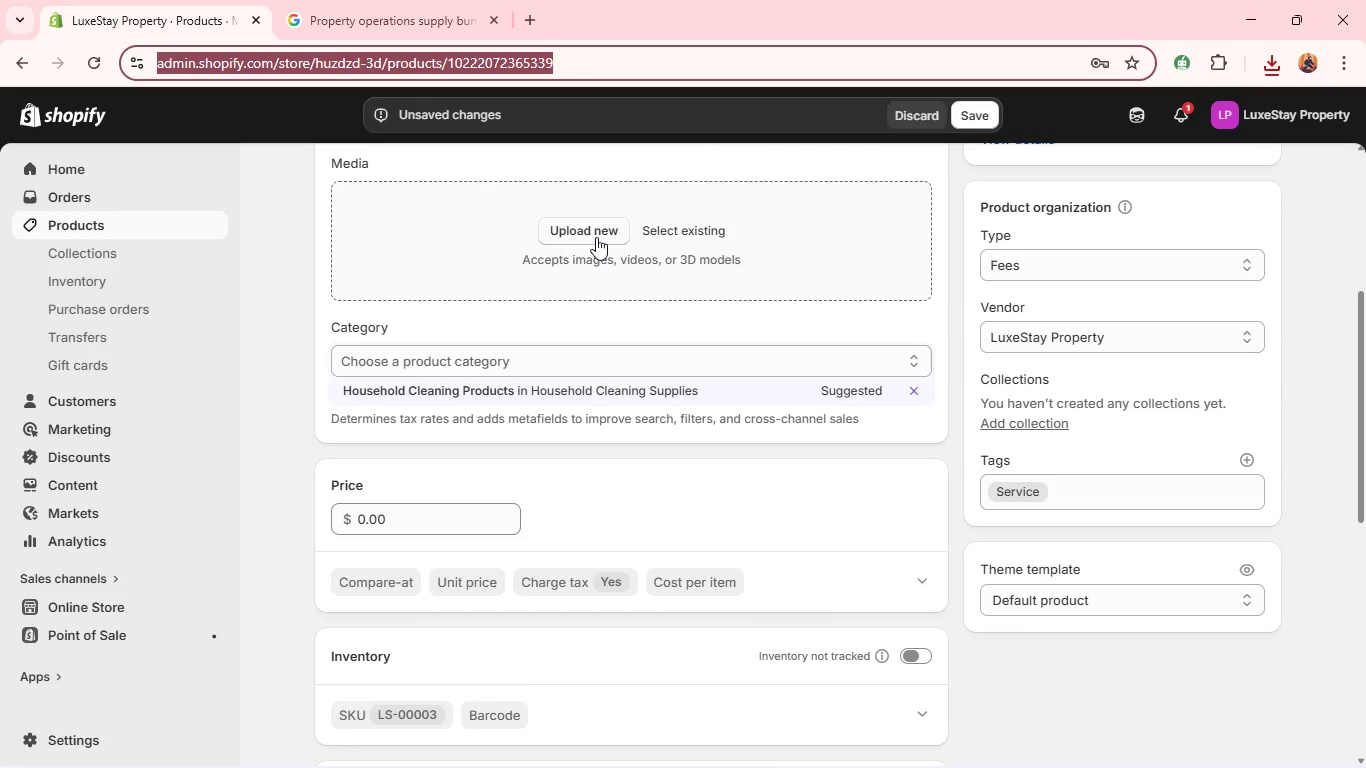 
left_click([596, 237])
 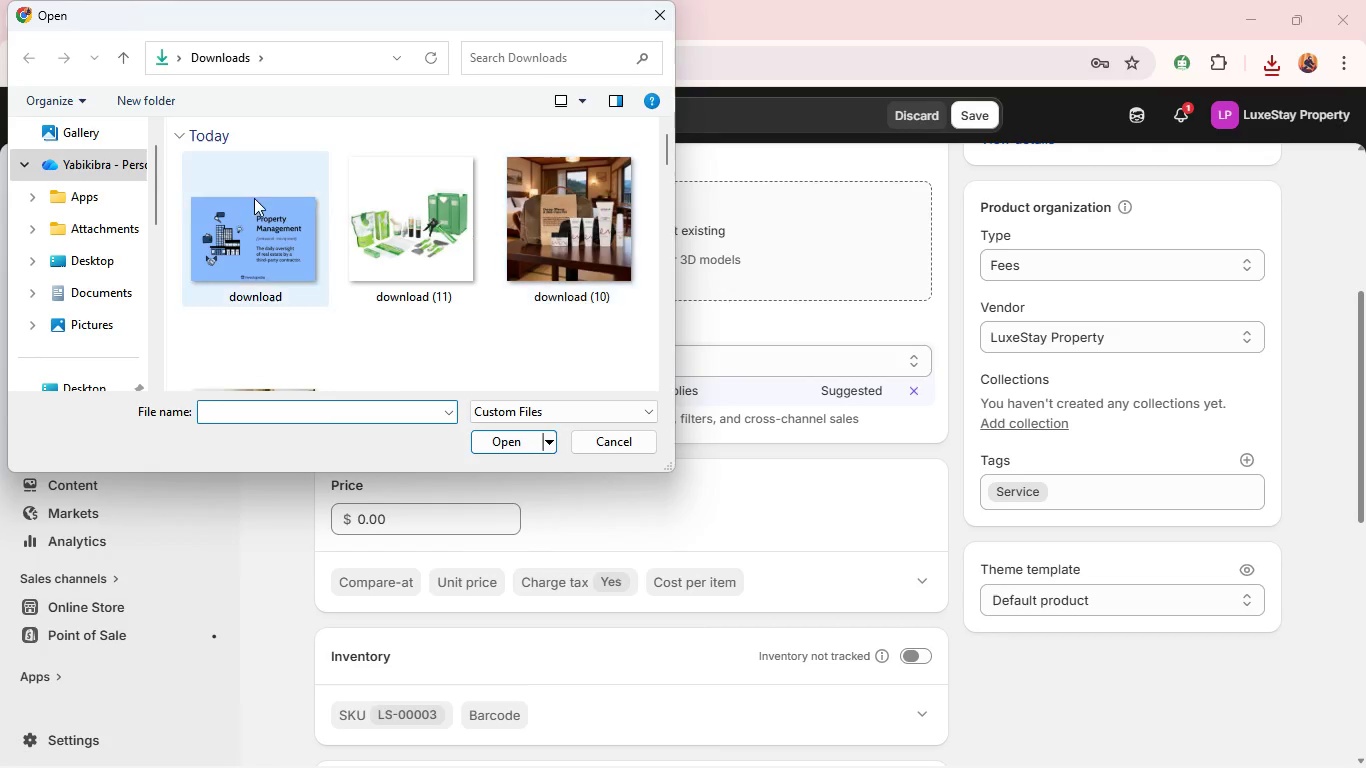 
left_click([239, 211])
 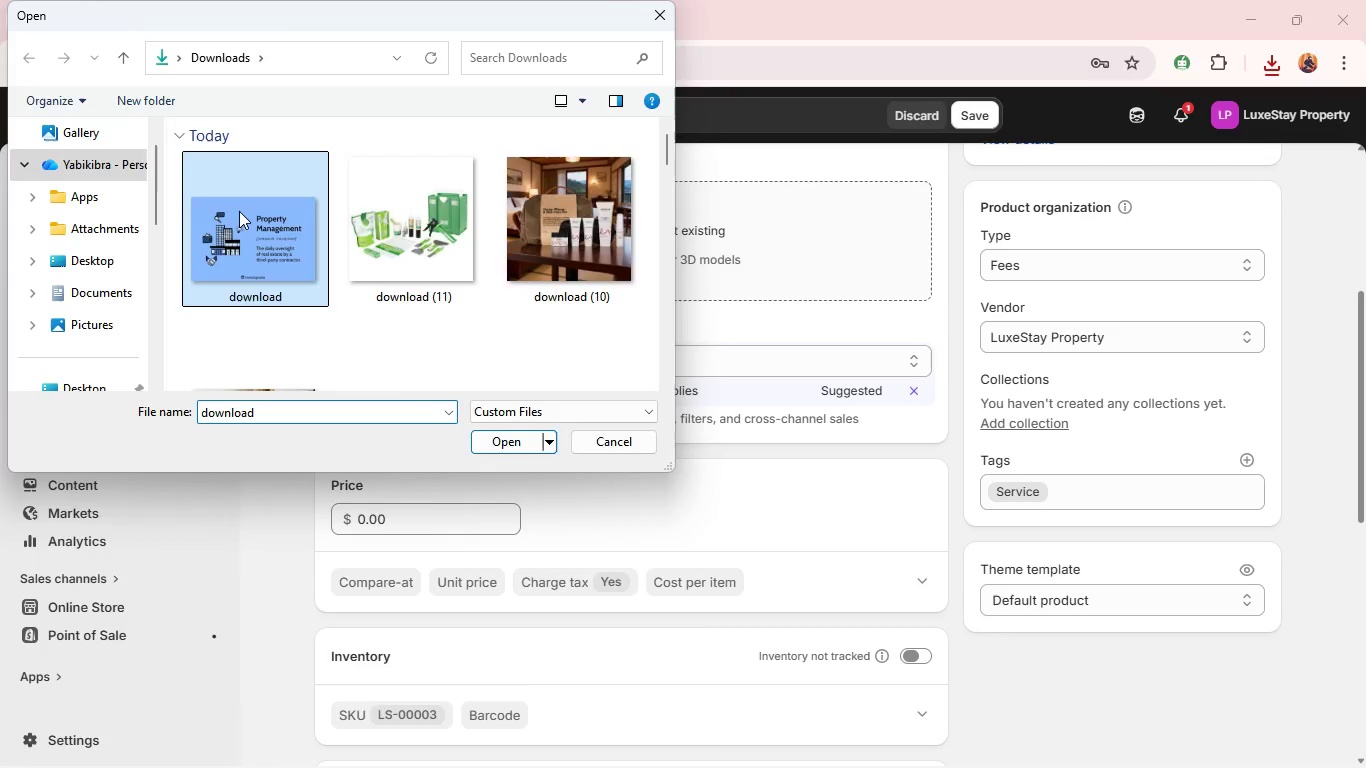 
key(Enter)
 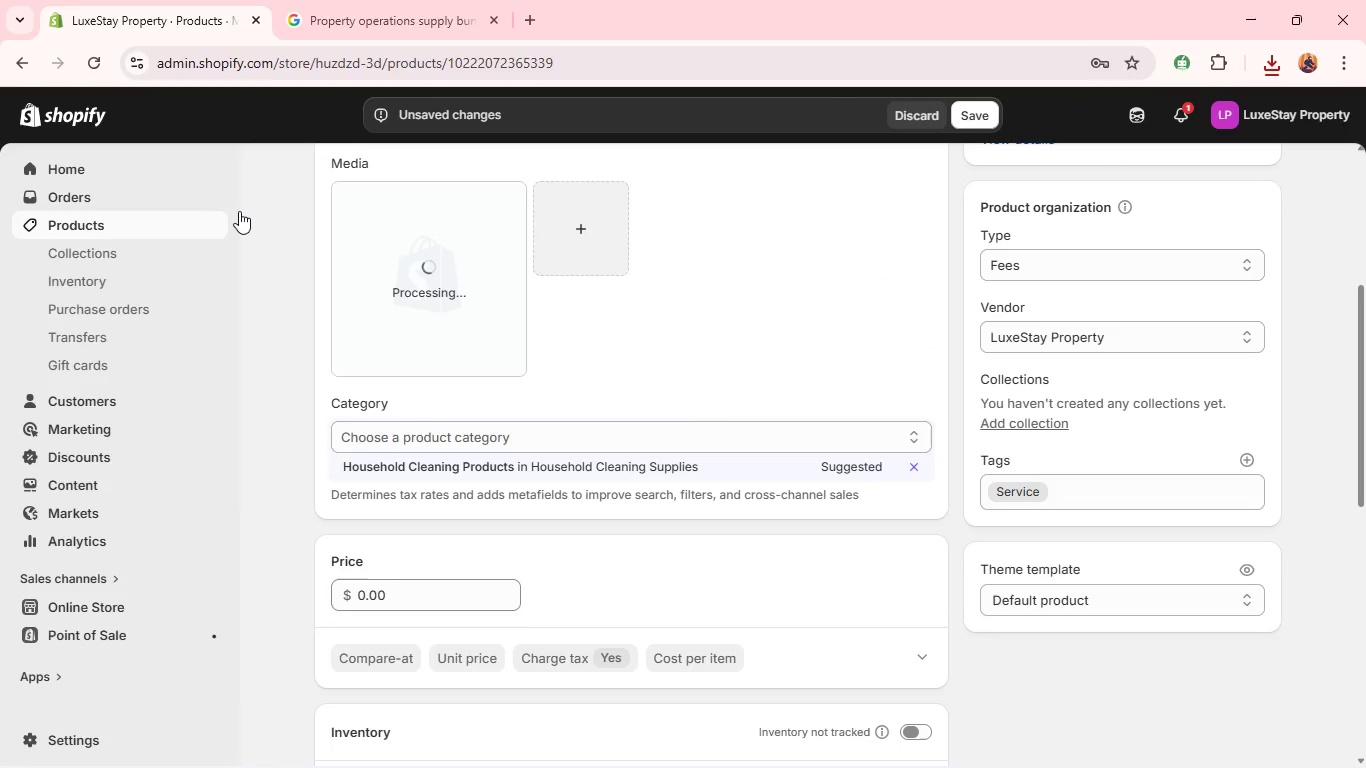 
mouse_move([429, 297])
 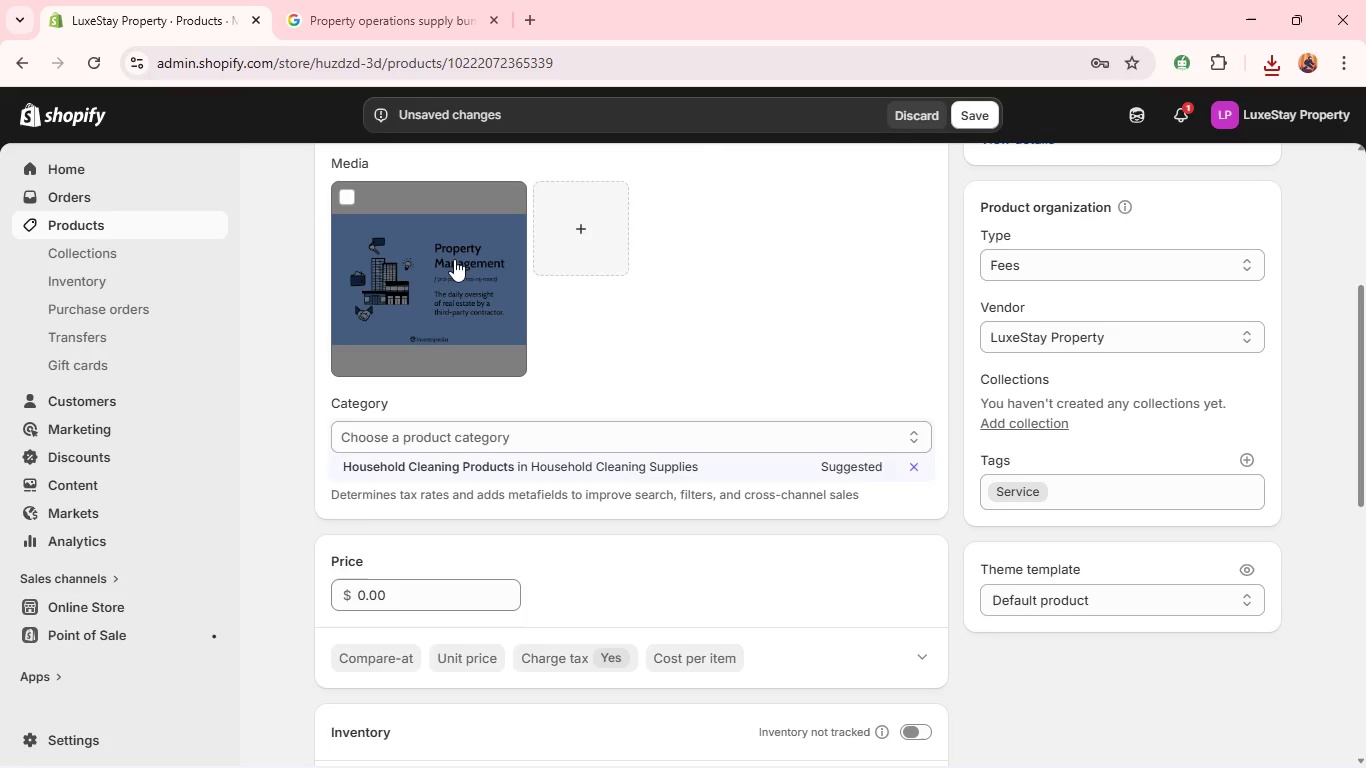 
left_click([454, 259])
 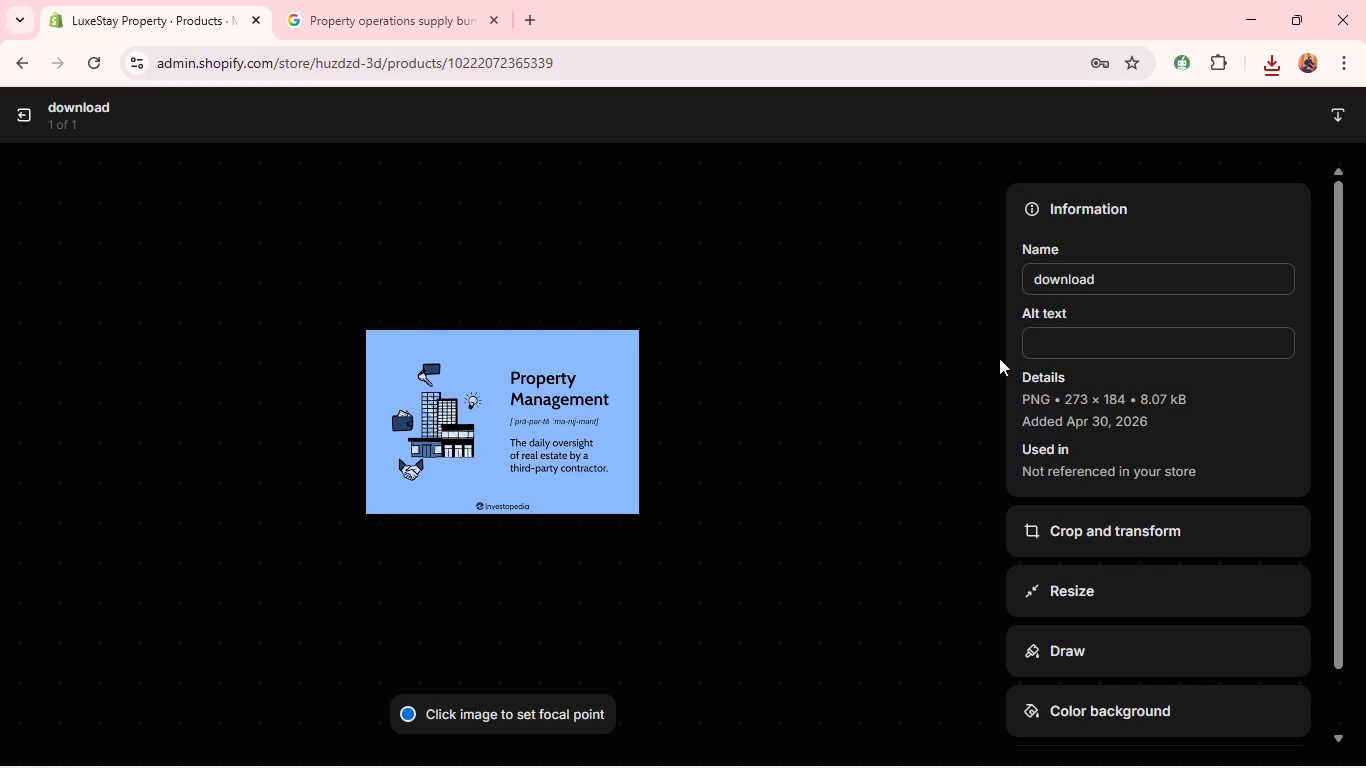 
left_click([1093, 352])
 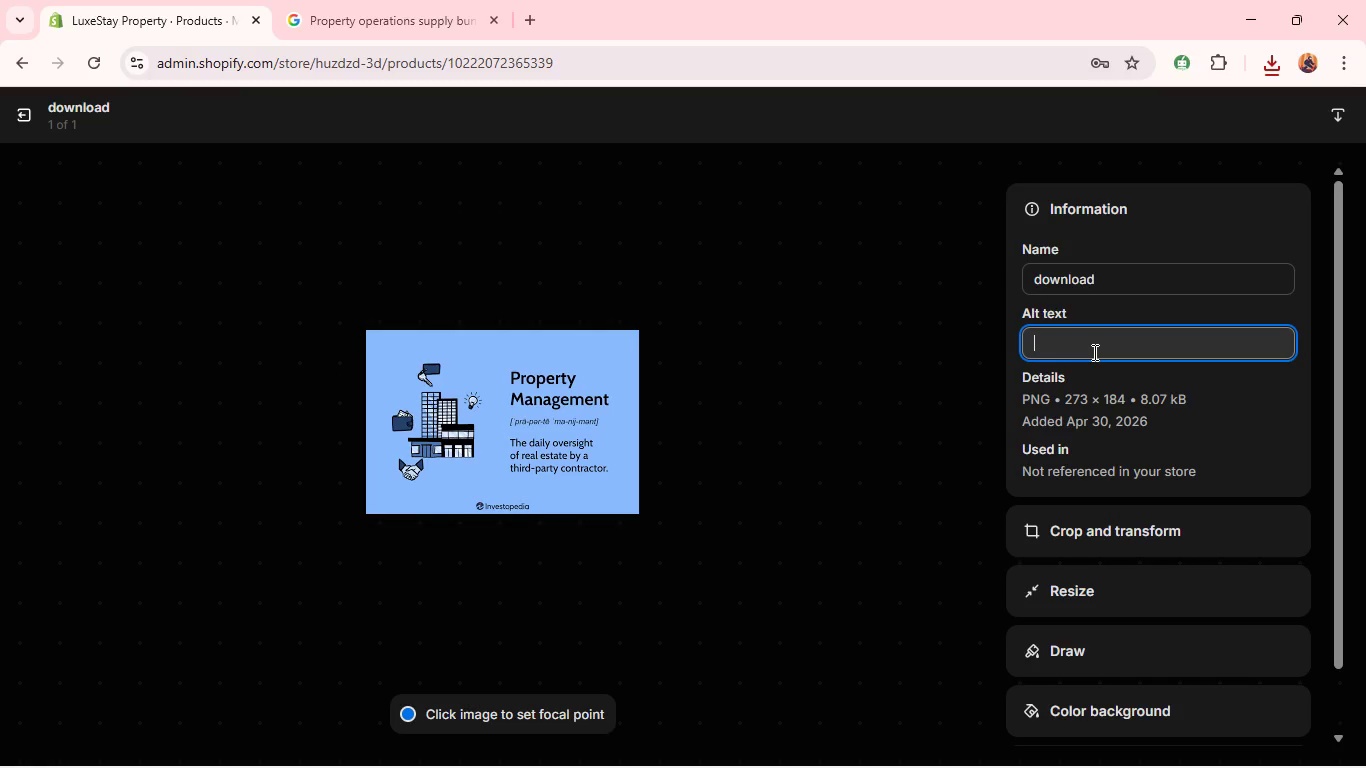 
key(Control+V)
 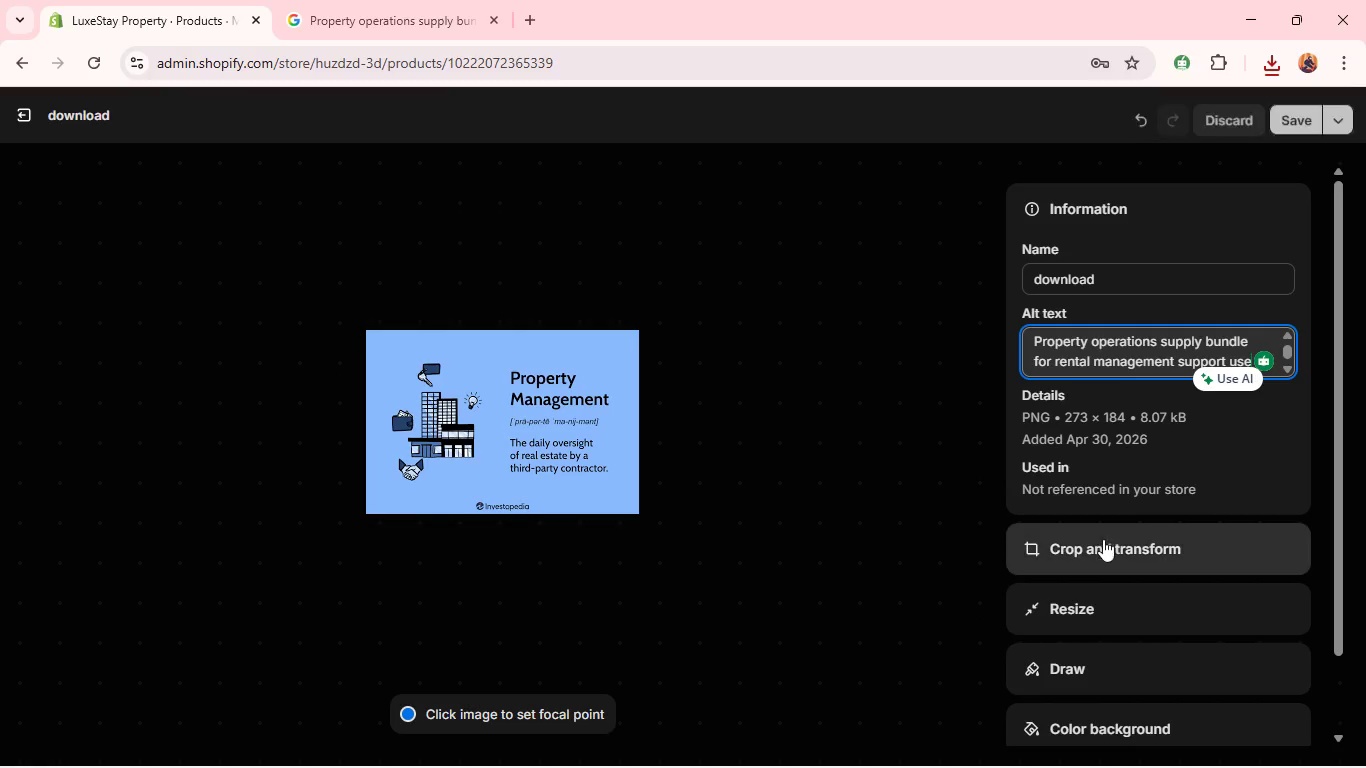 
left_click([1103, 541])
 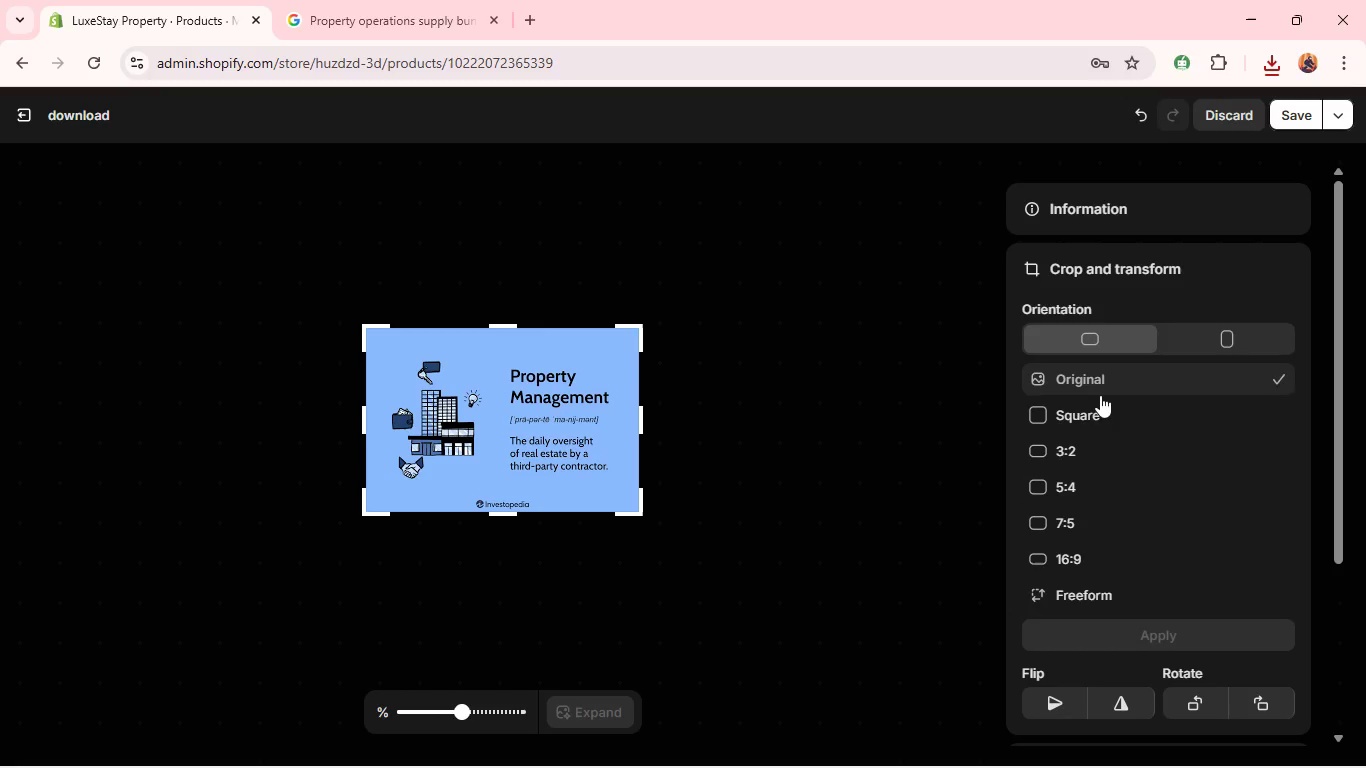 
left_click([1090, 411])
 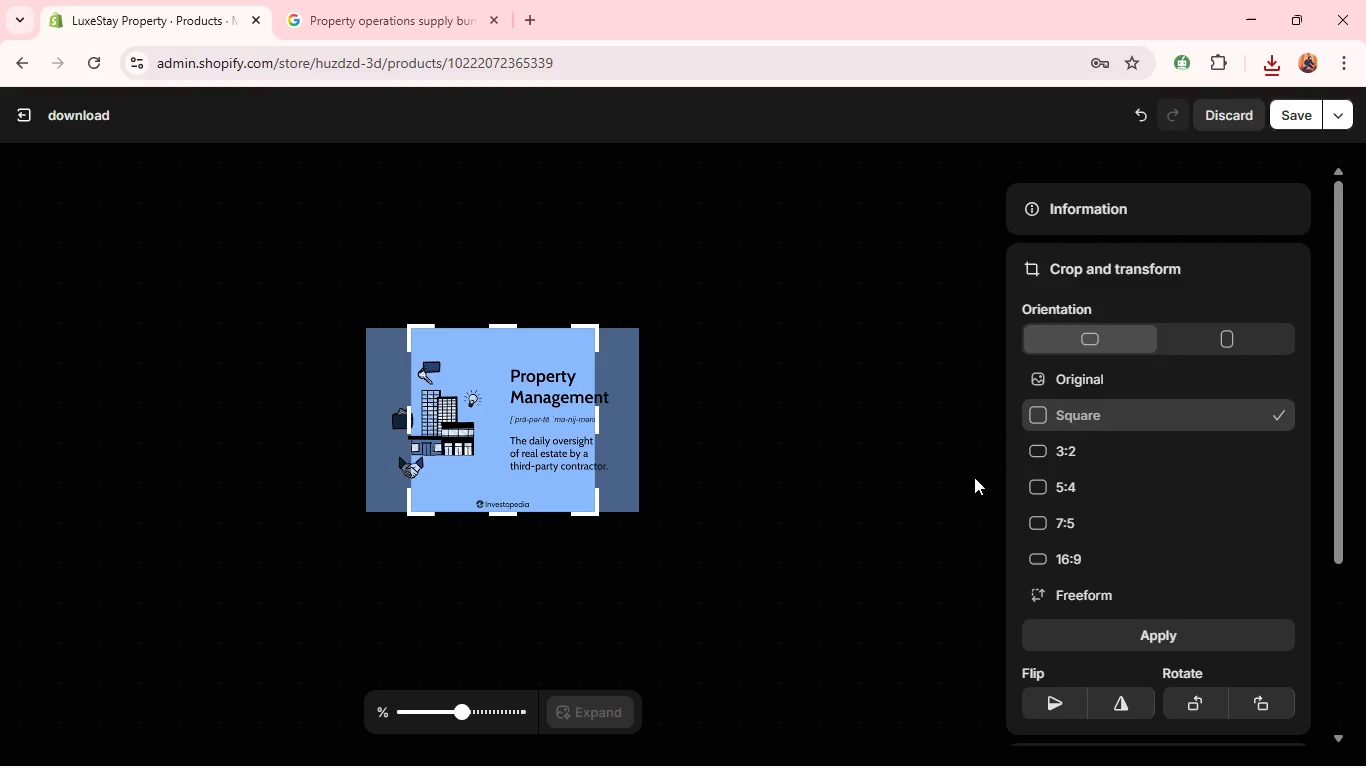 
left_click([1097, 617])
 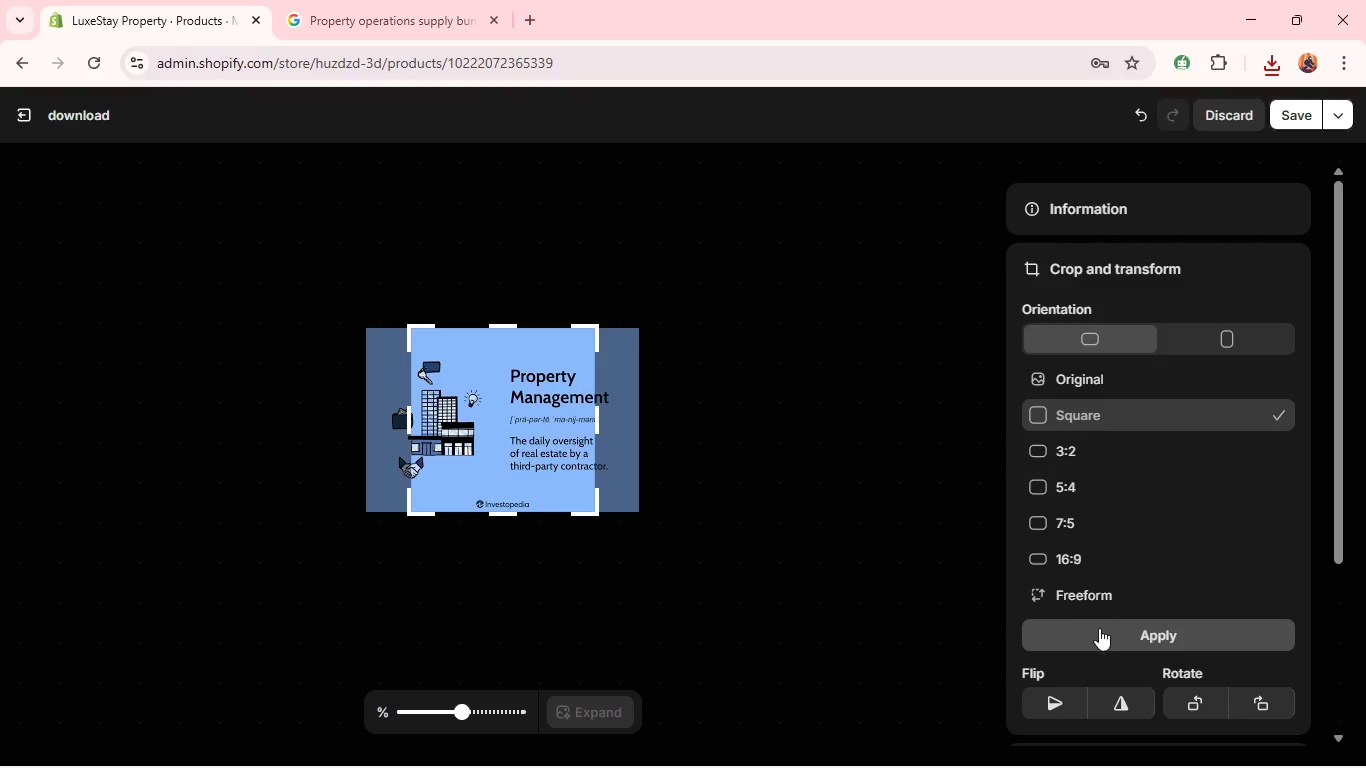 
left_click([1099, 628])
 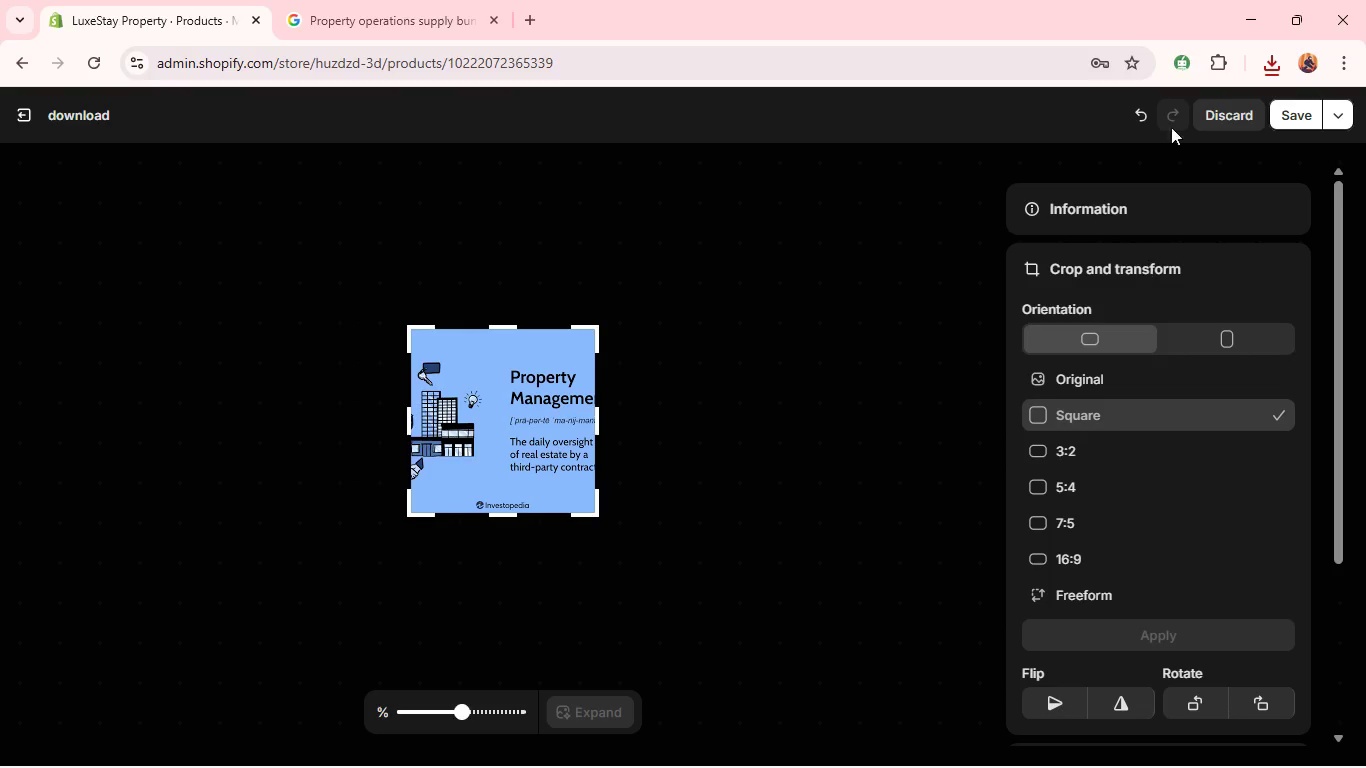 
left_click([1143, 104])
 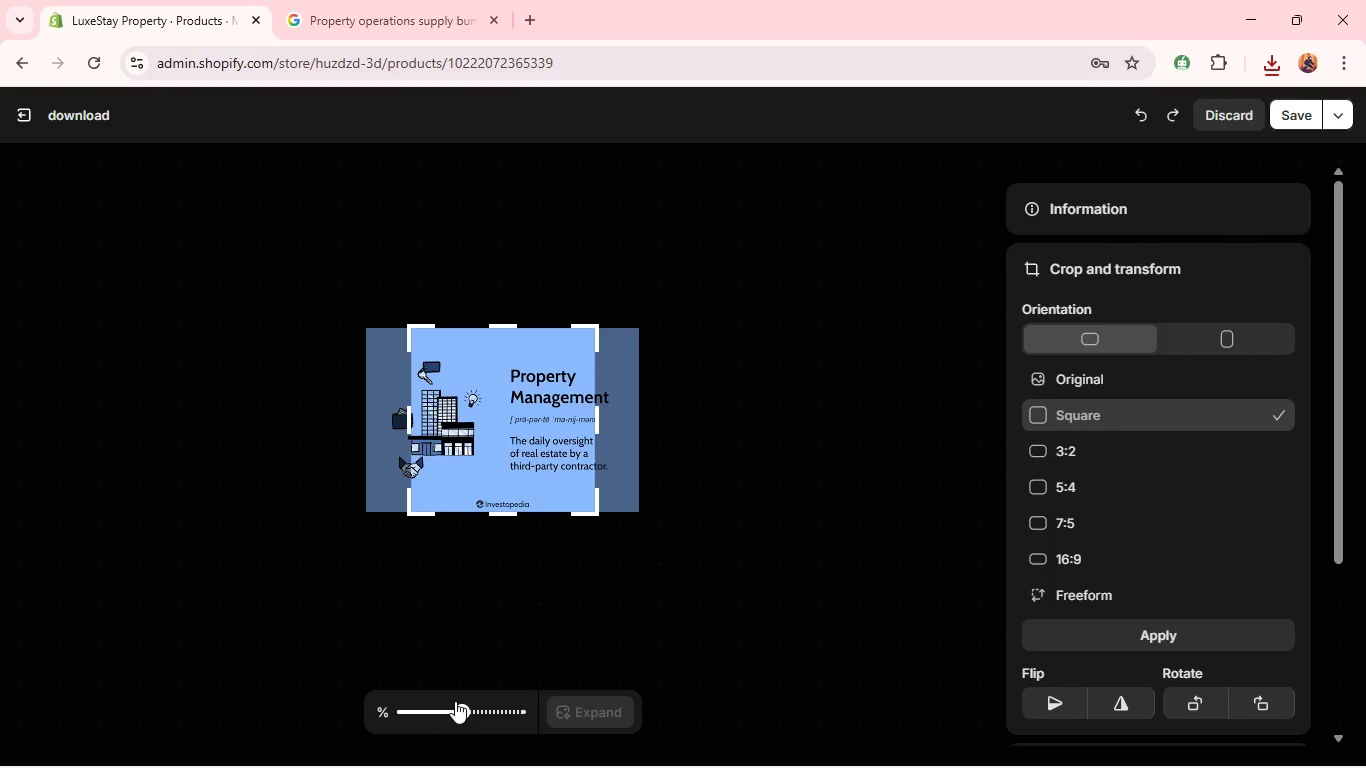 
left_click([440, 711])
 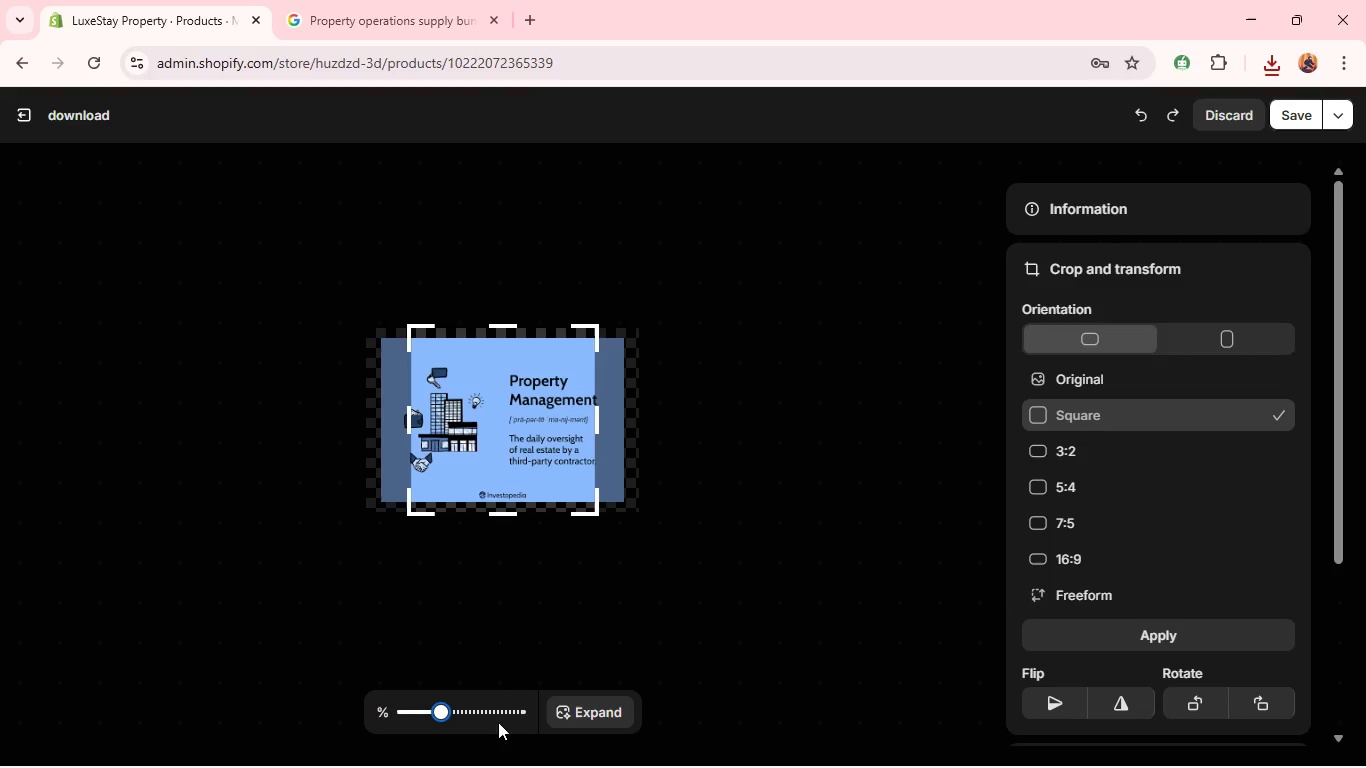 
left_click([590, 705])
 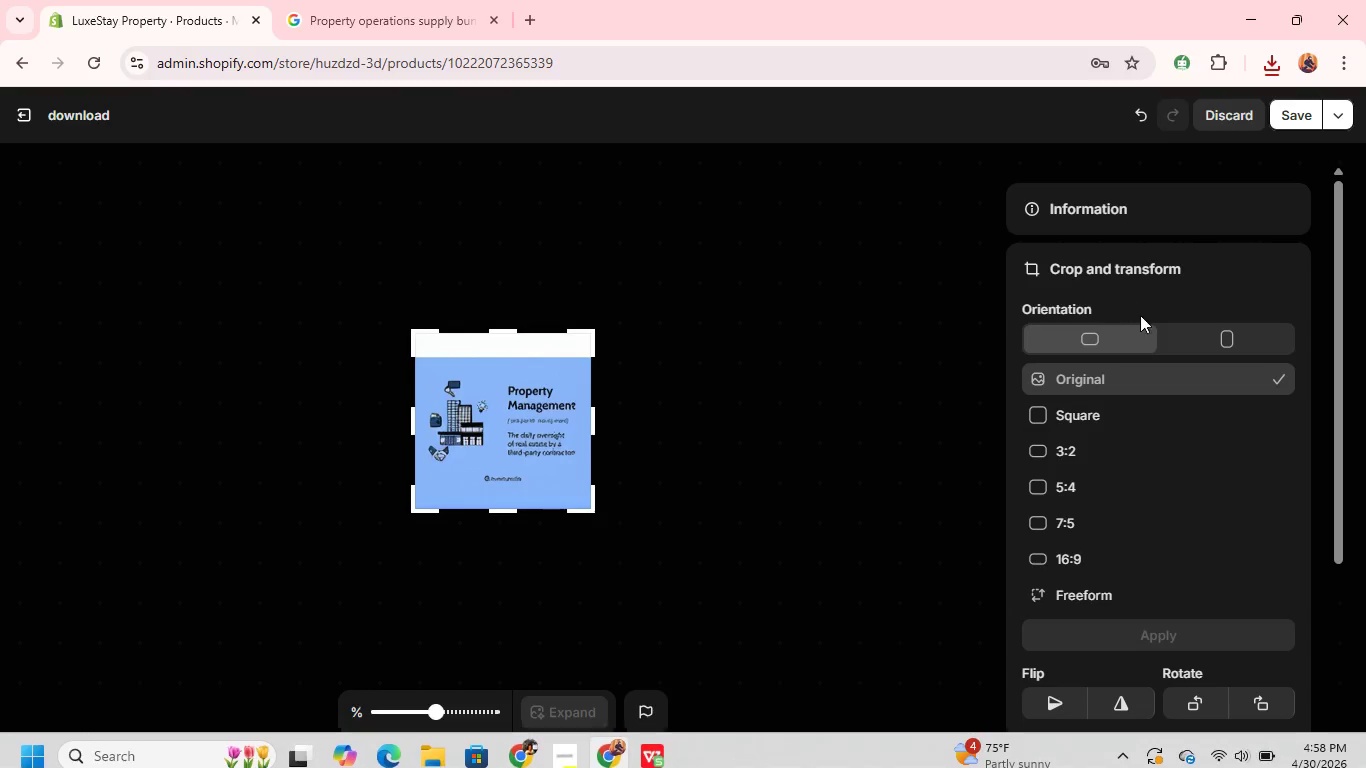 
wait(22.64)
 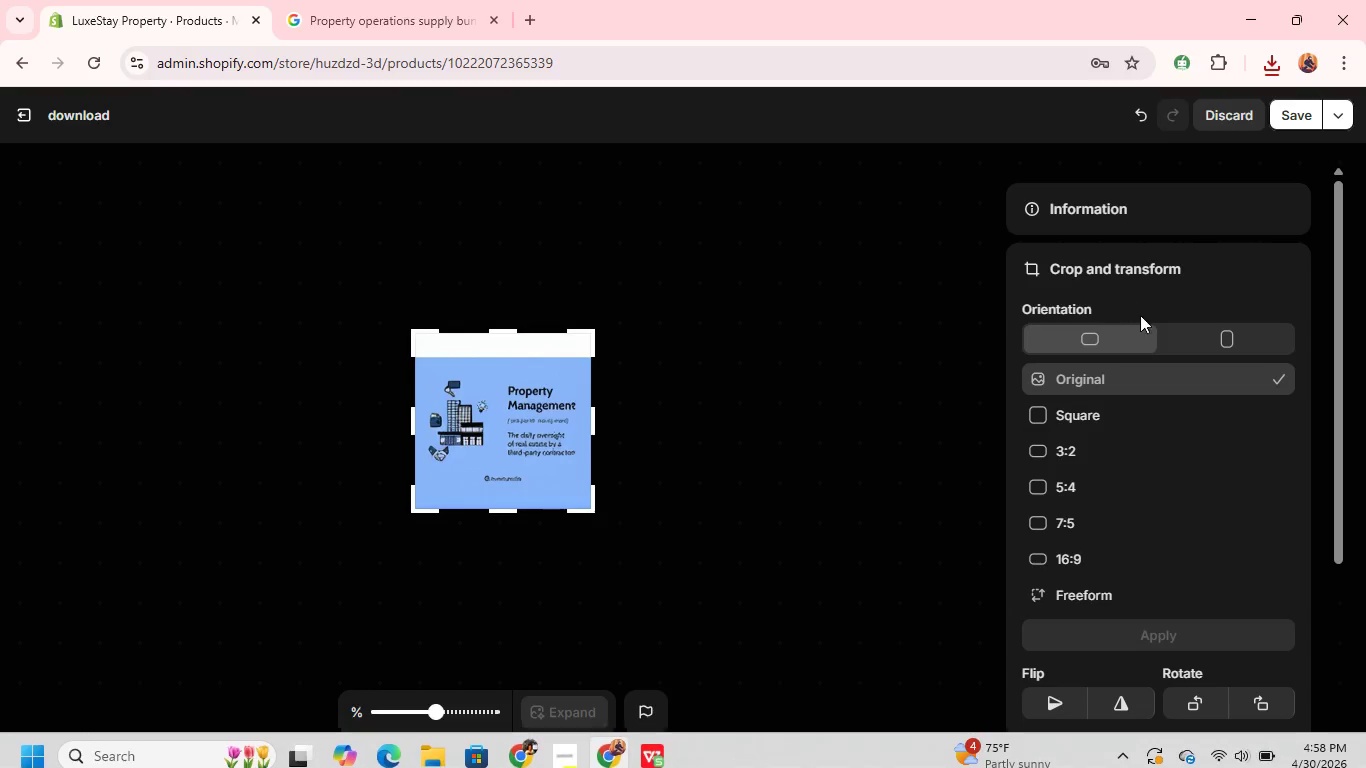 
left_click([1095, 416])
 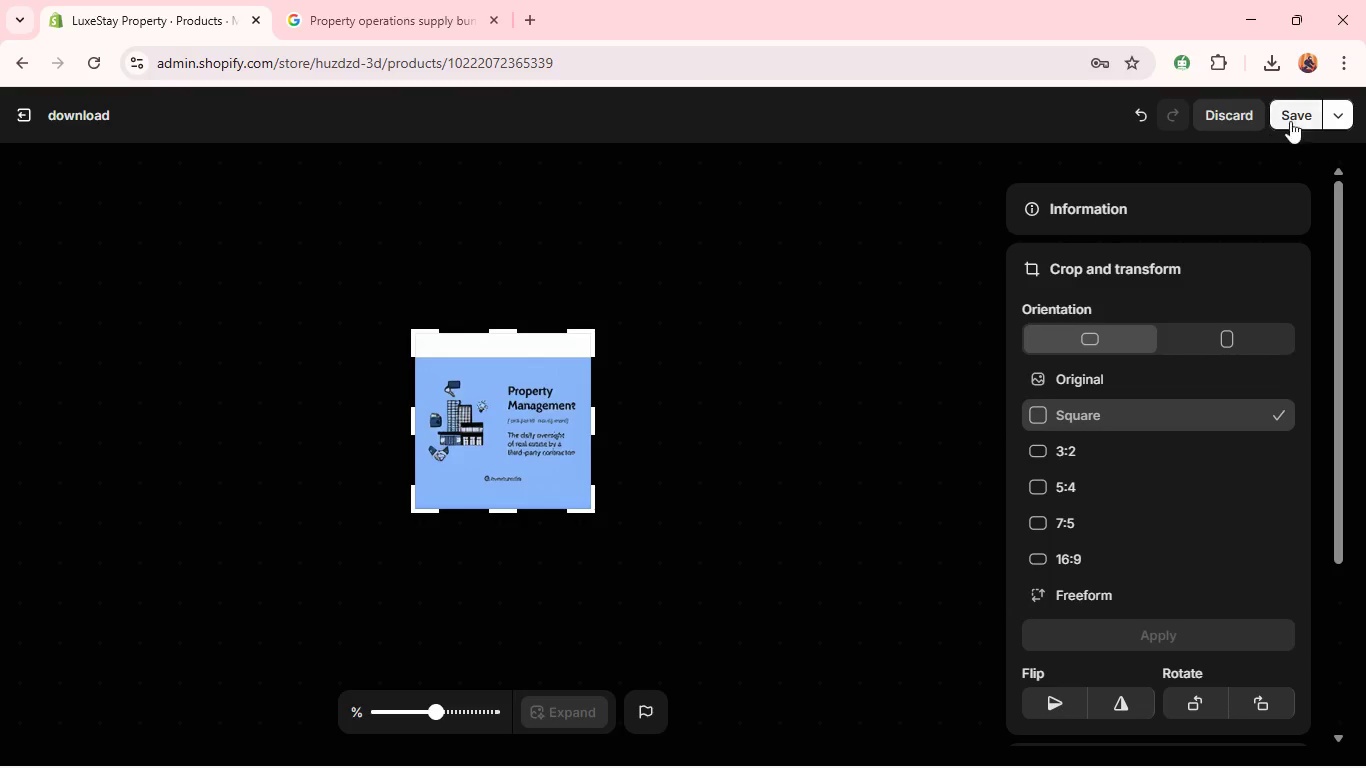 
left_click([1304, 112])
 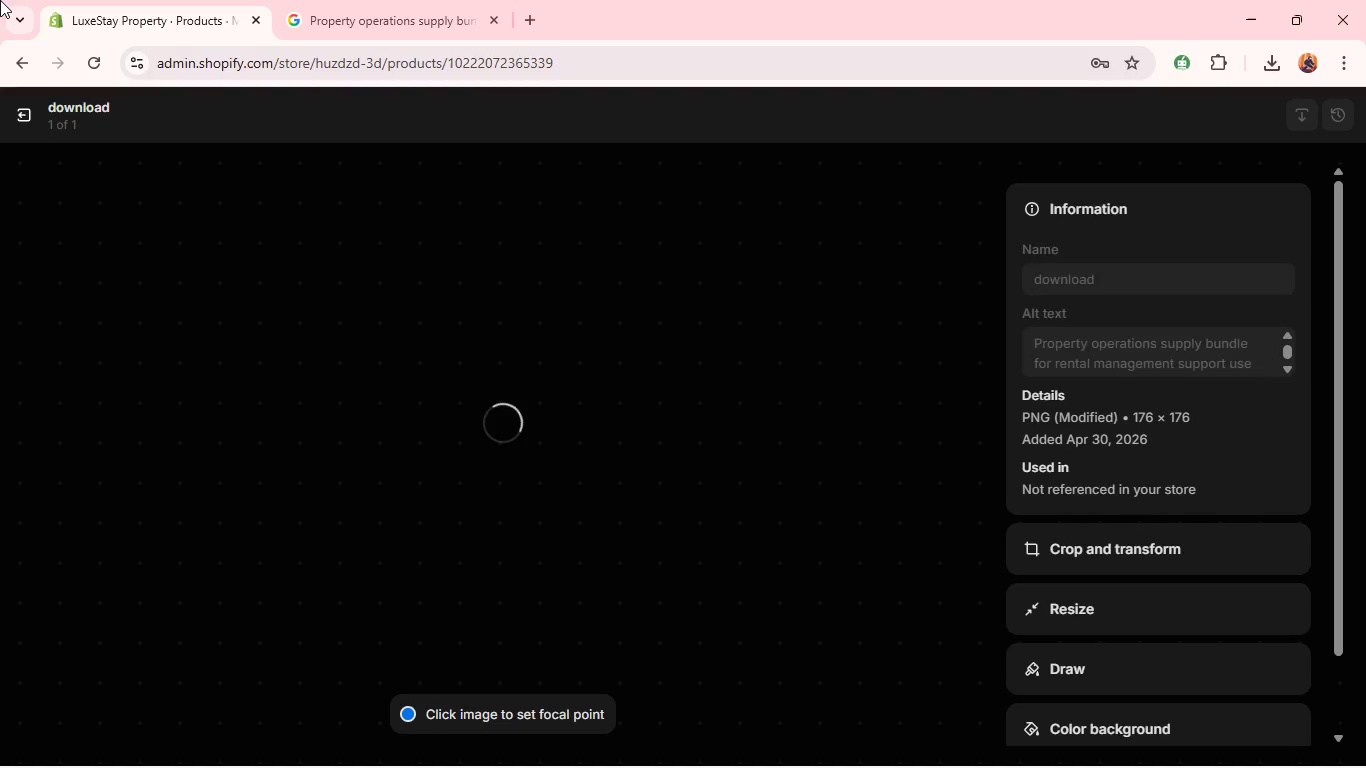 
wait(7.92)
 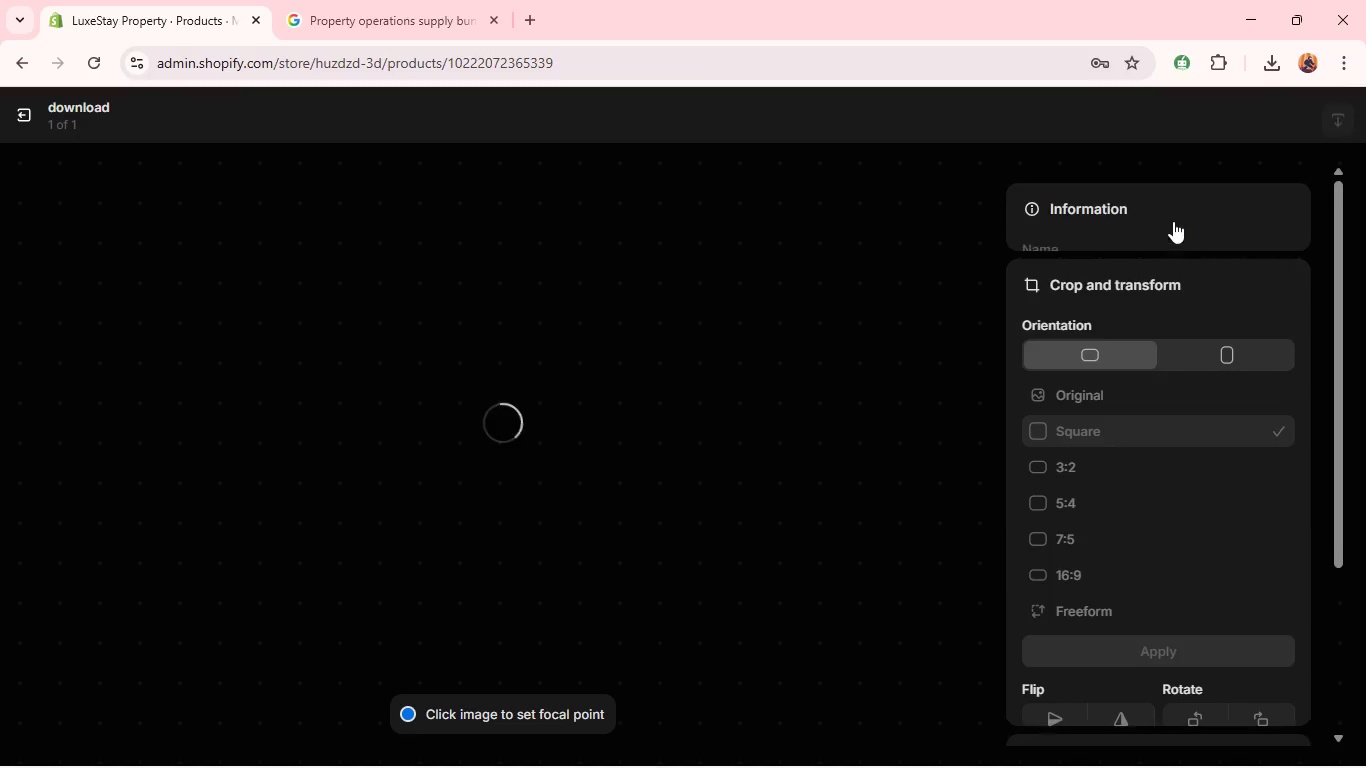 
key(VolumeDown)
 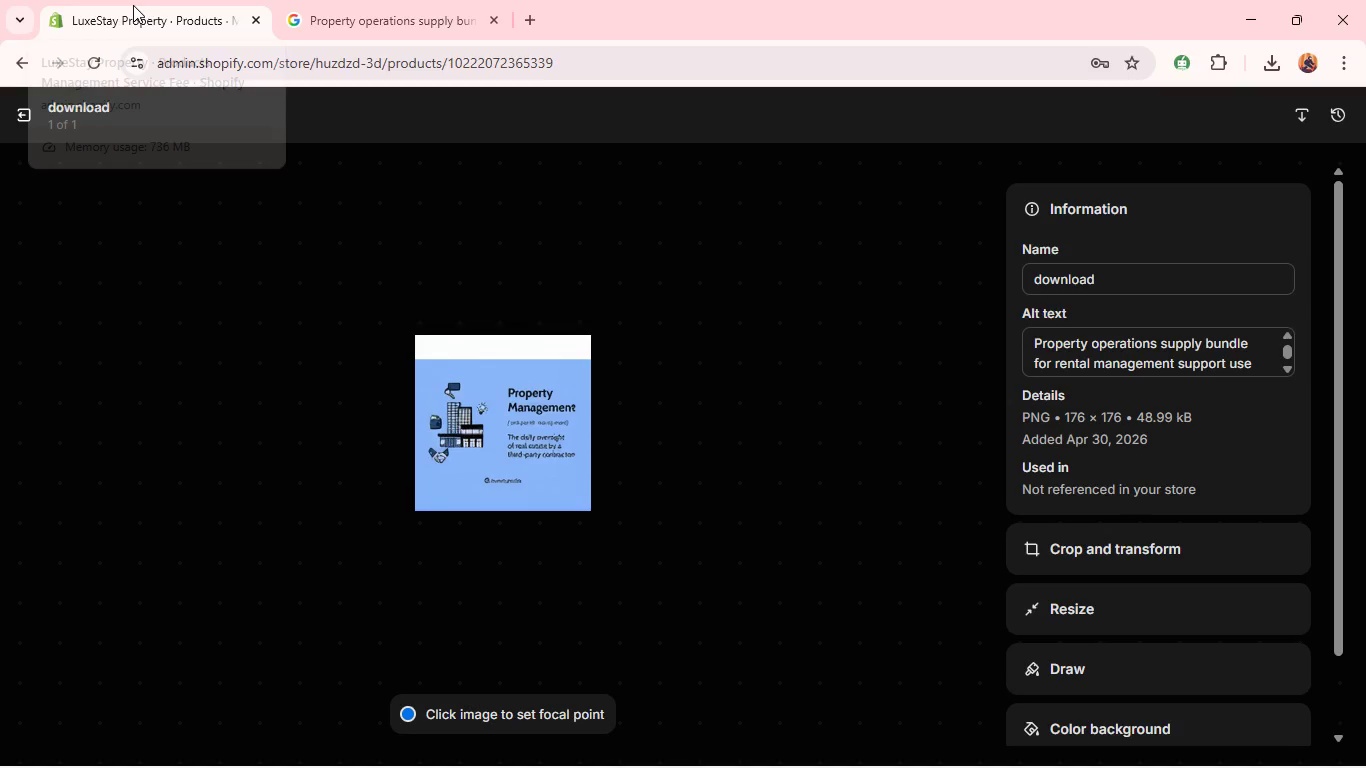 
key(VolumeDown)
 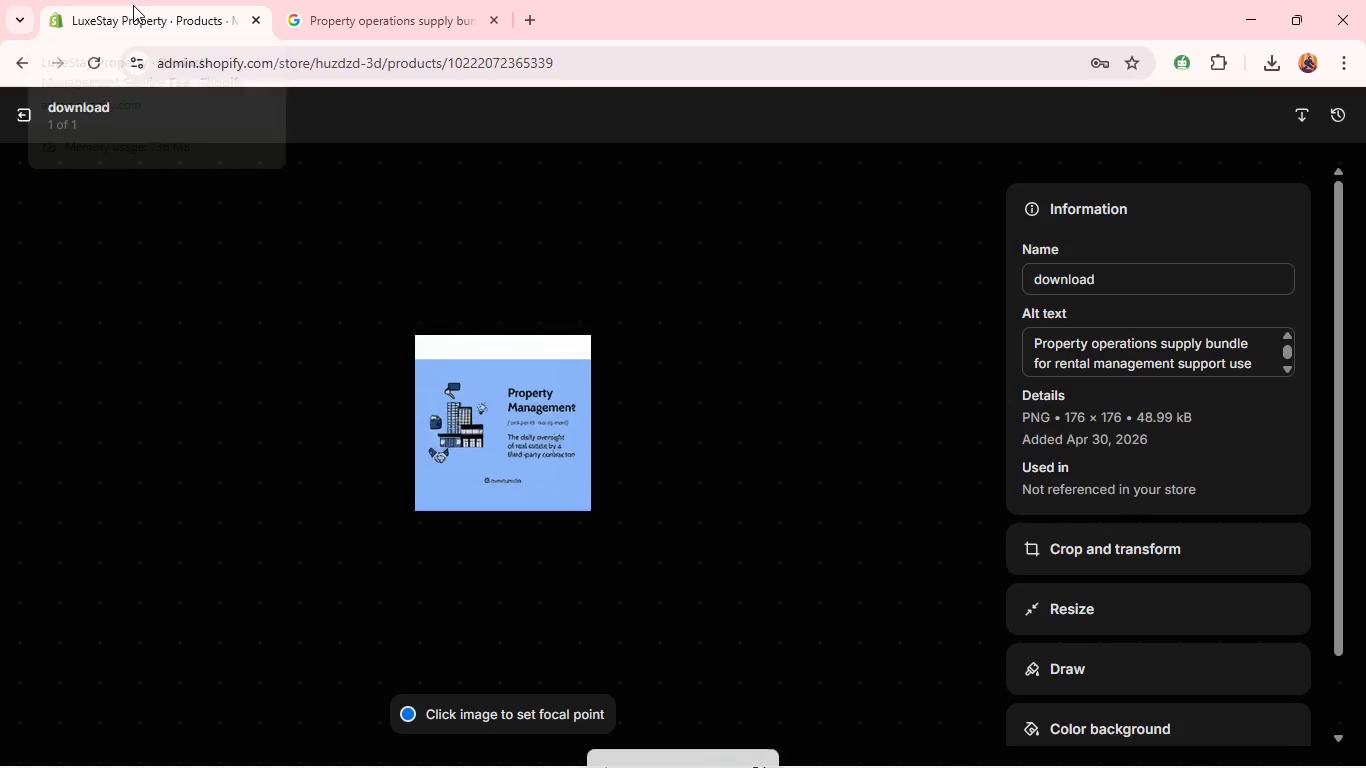 
key(VolumeDown)
 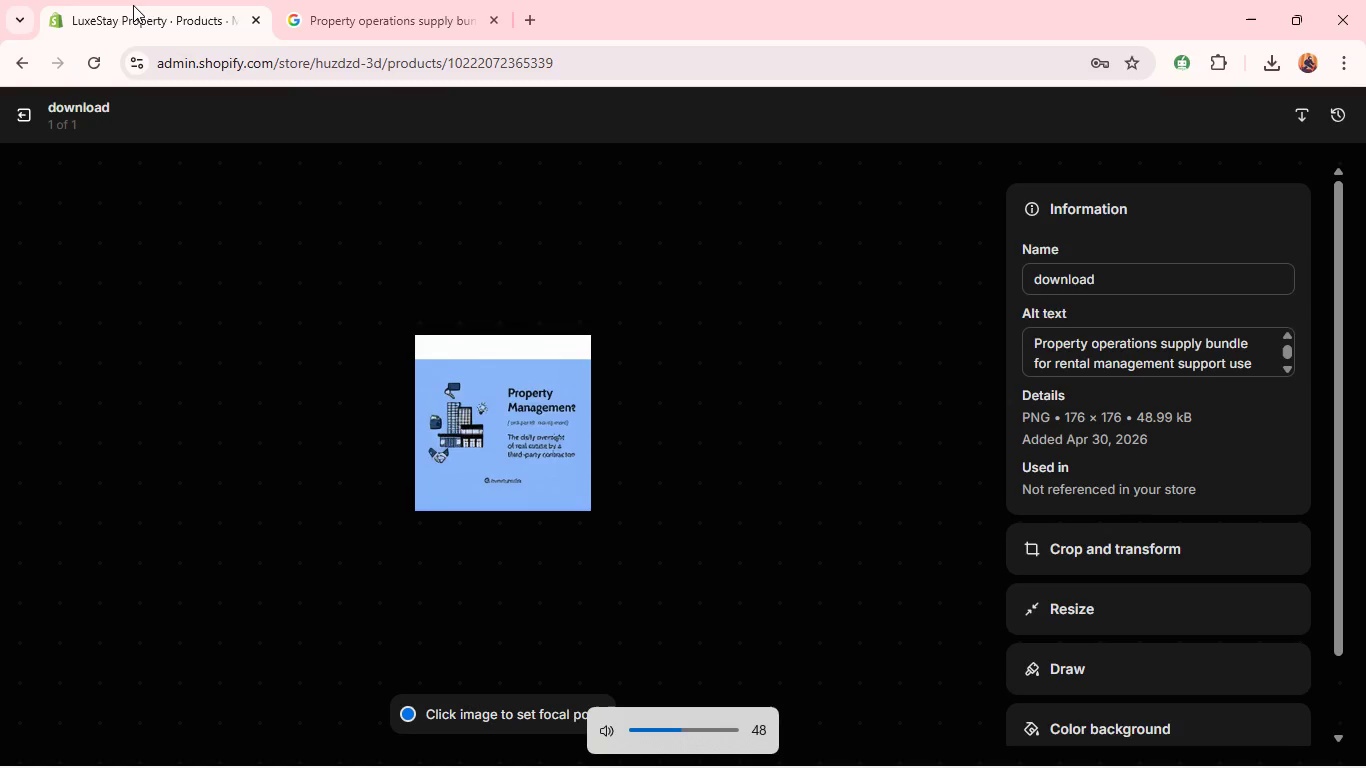 
key(VolumeDown)
 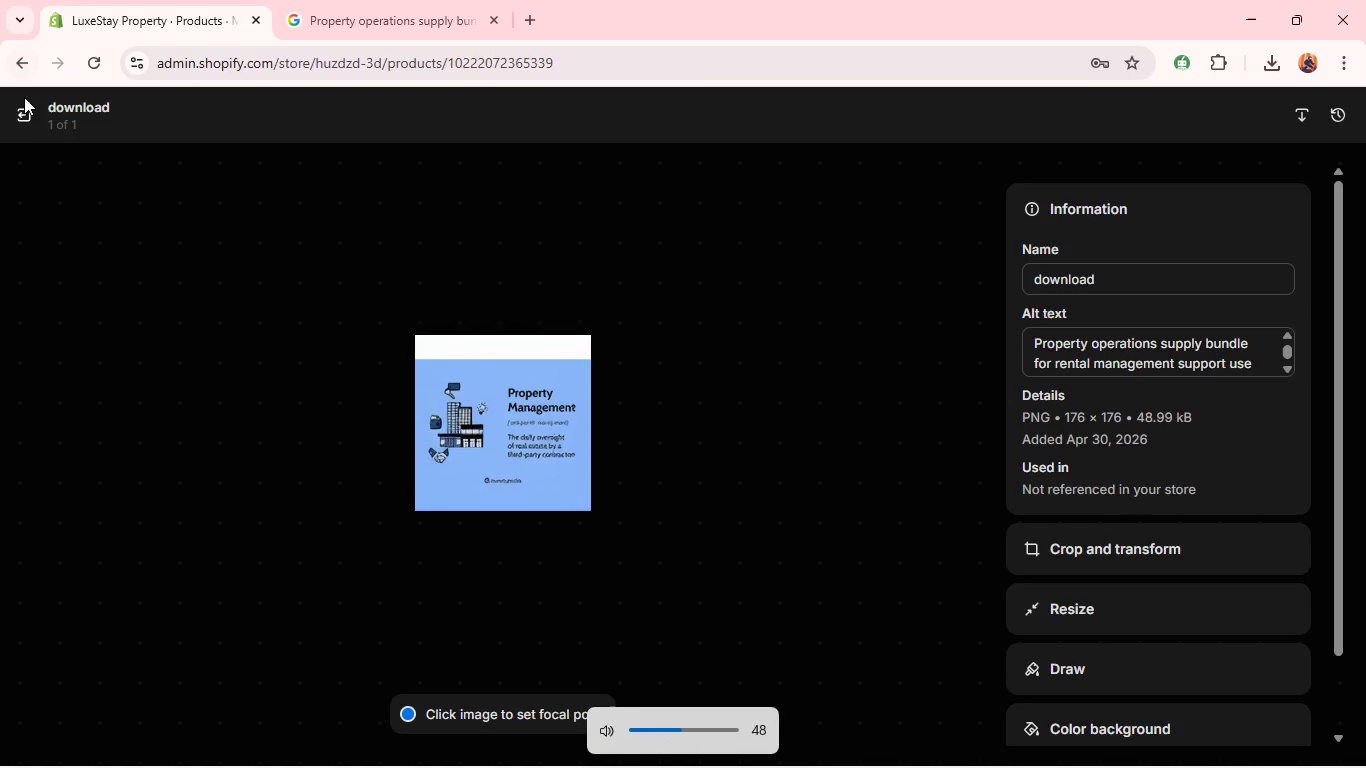 
left_click([20, 107])
 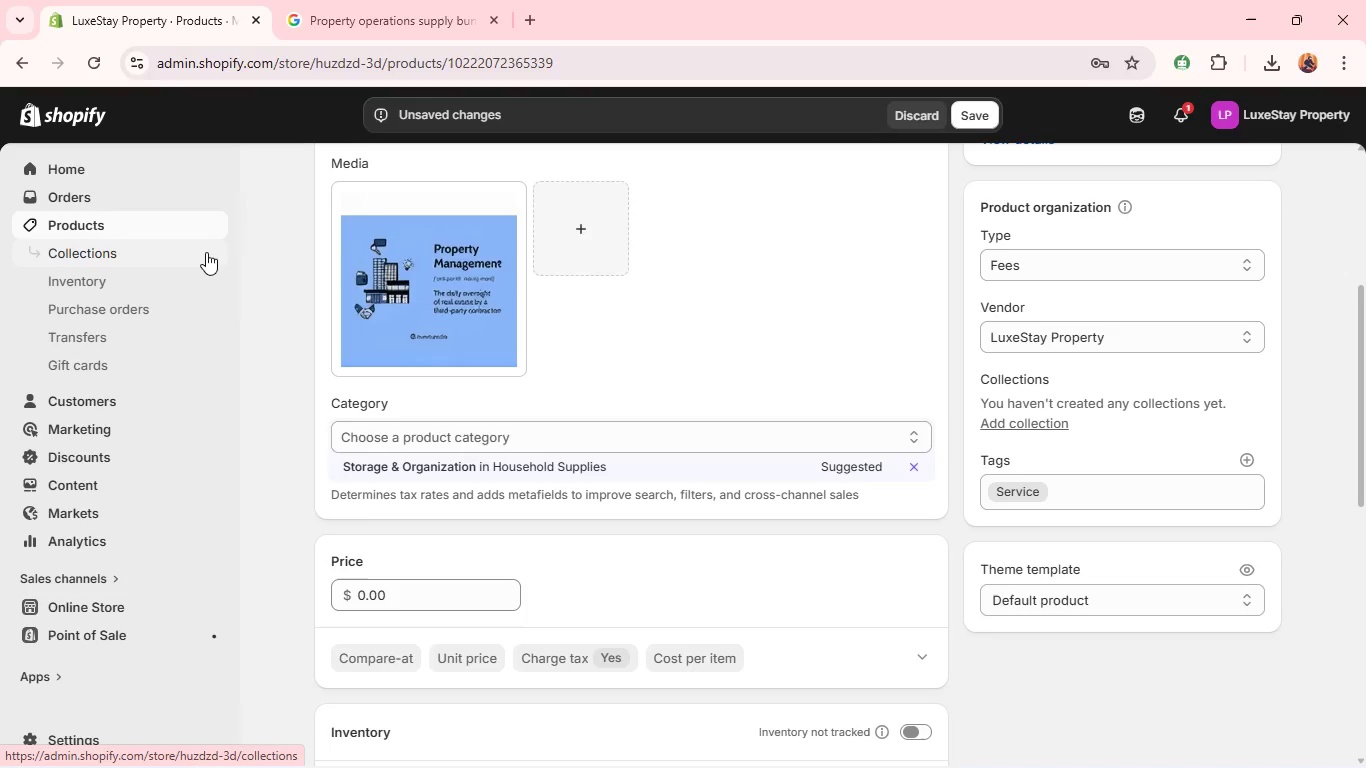 
wait(10.33)
 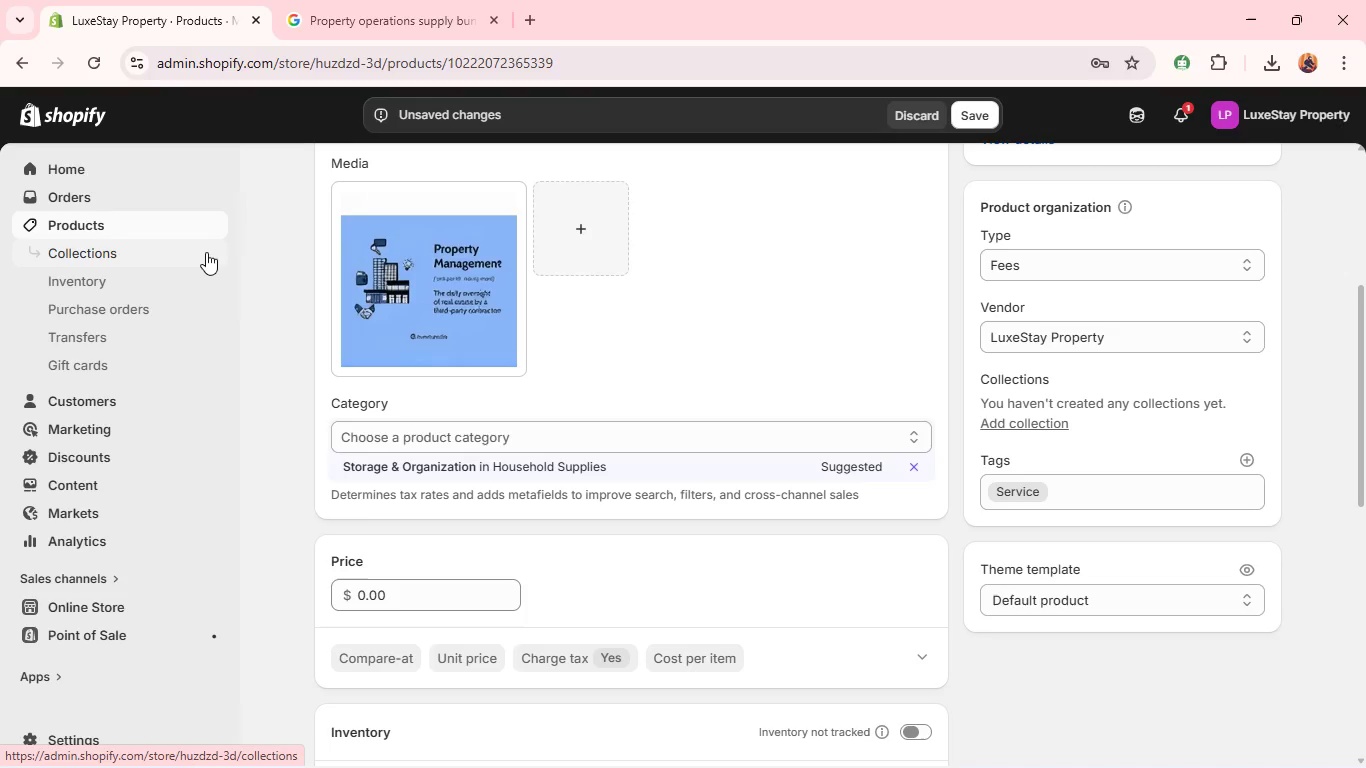 
left_click([467, 439])
 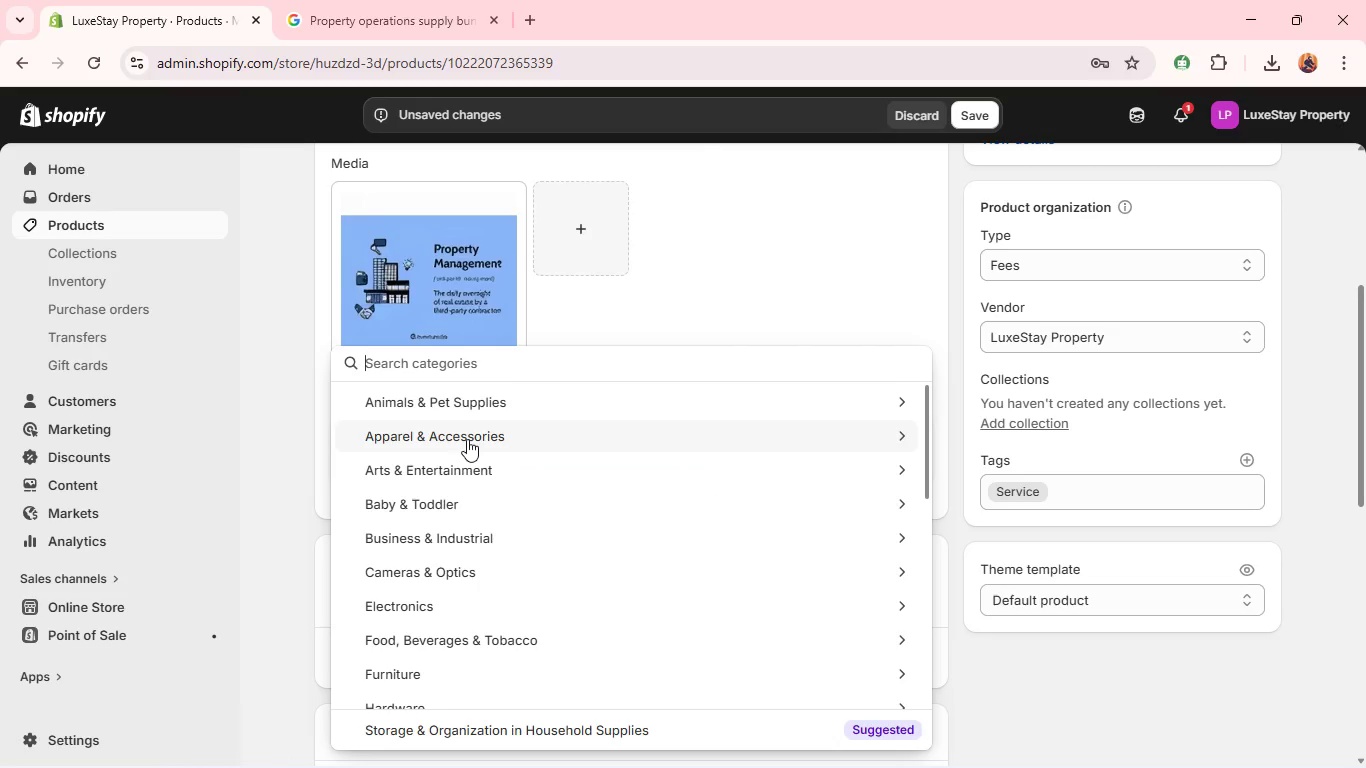 
type(mixed u)
 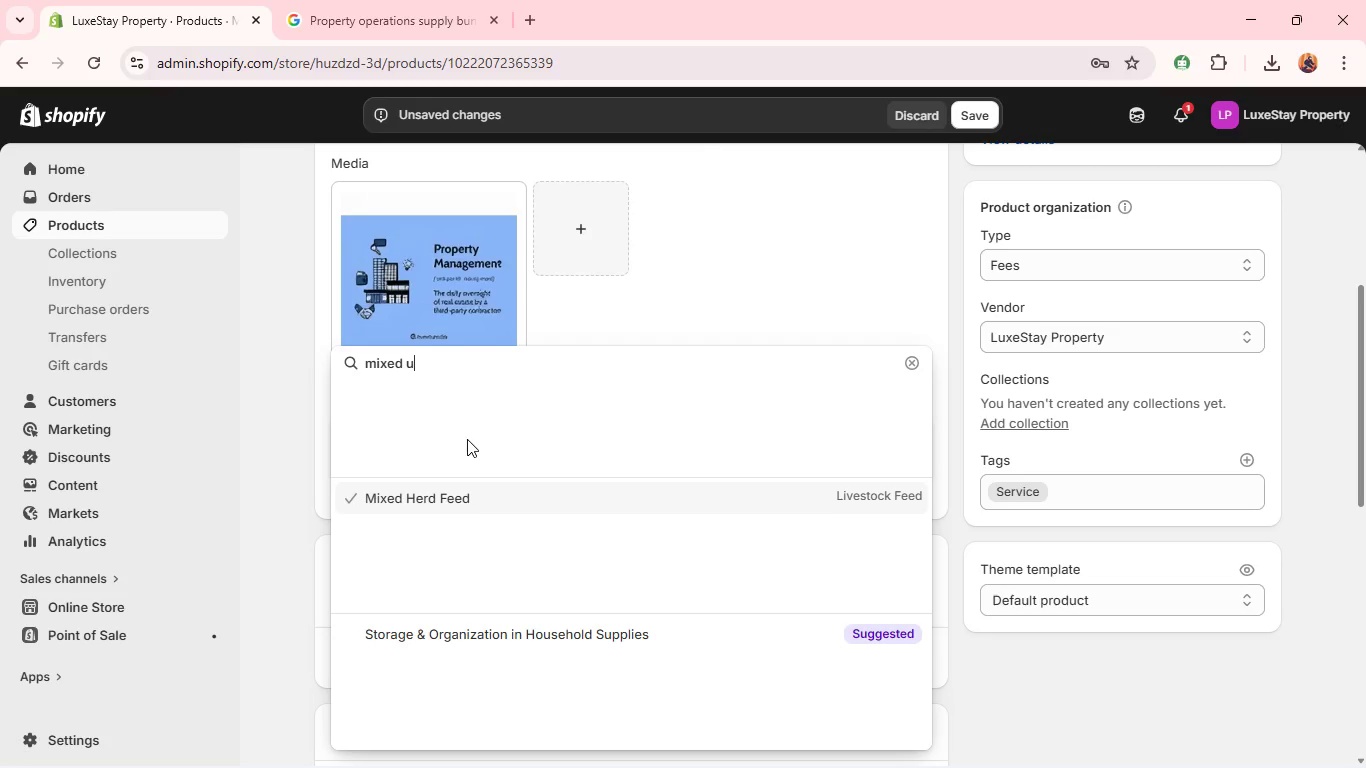 
hold_key(key=Backspace, duration=1.33)
 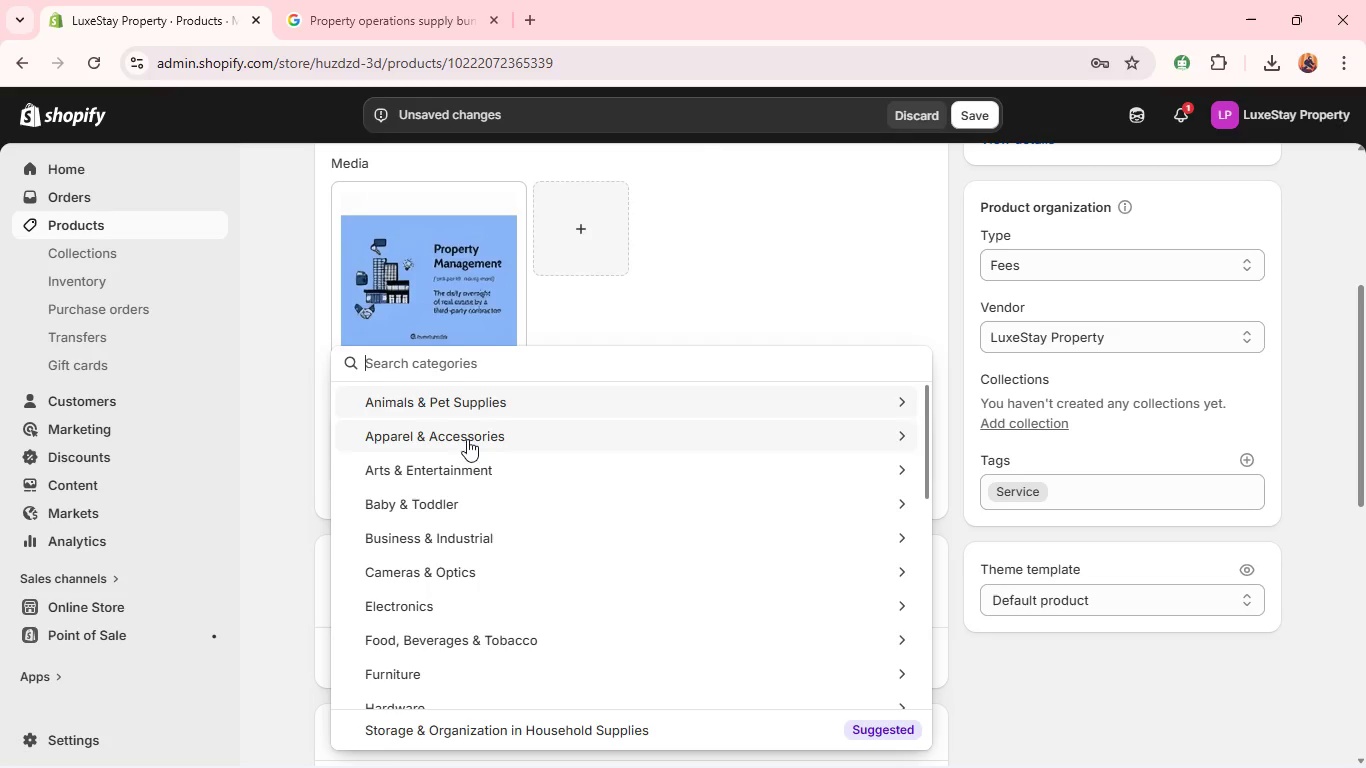 
type(uti)
 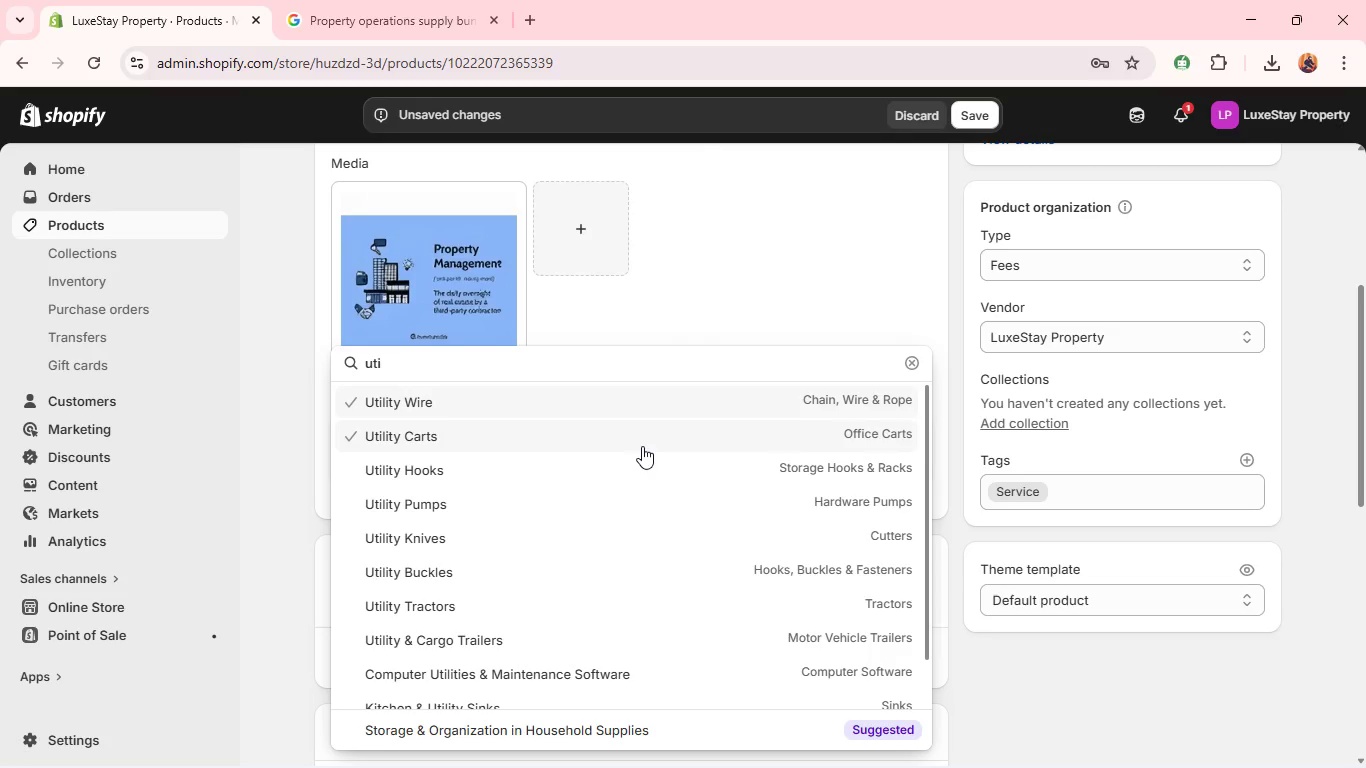 
type(li)
 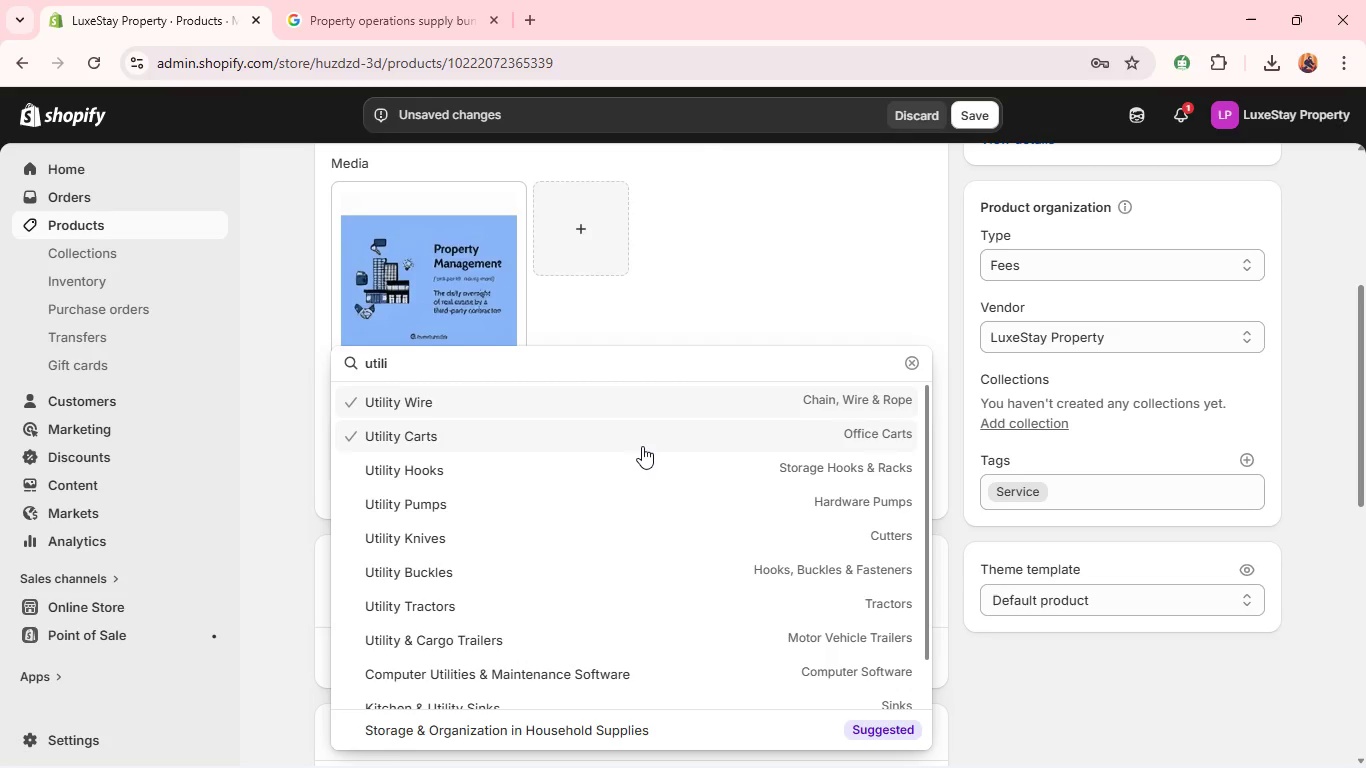 
wait(6.55)
 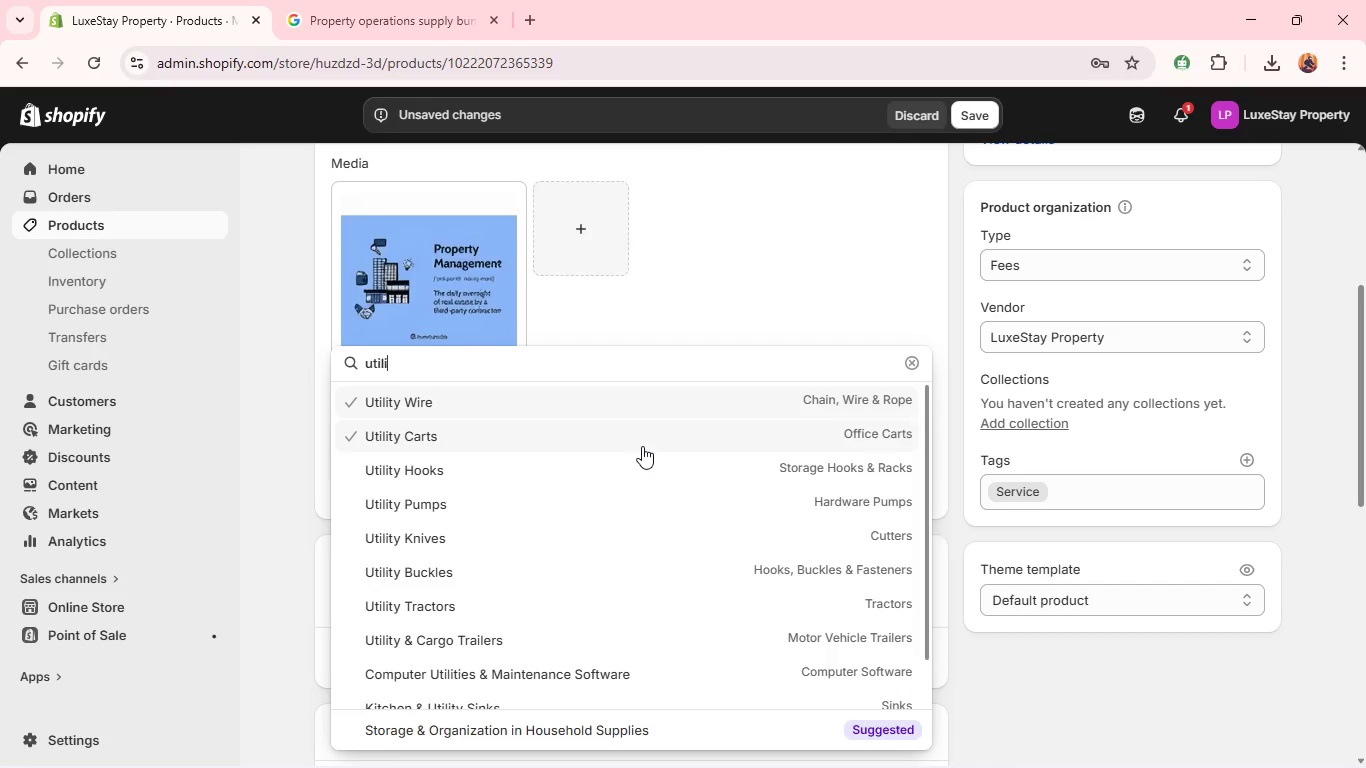 
type(ty materials )
 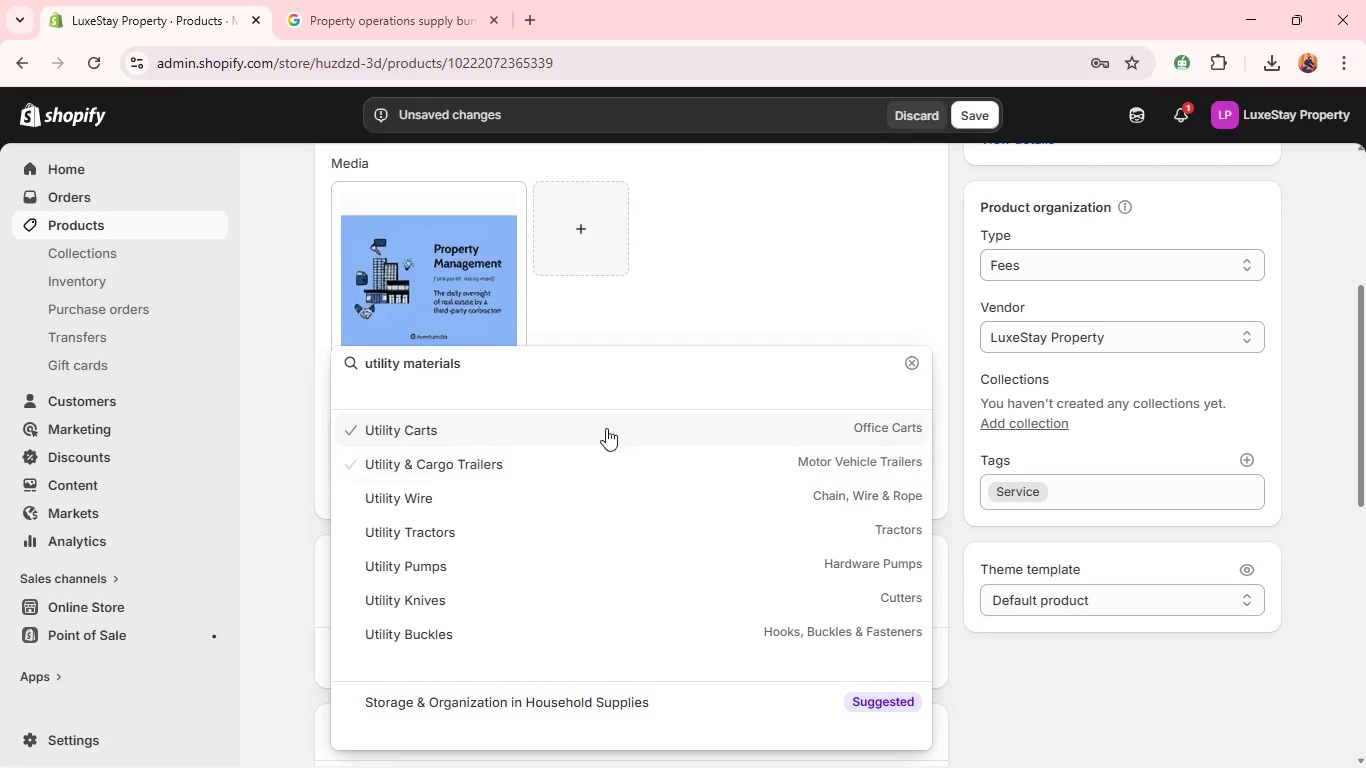 
double_click([622, 371])
 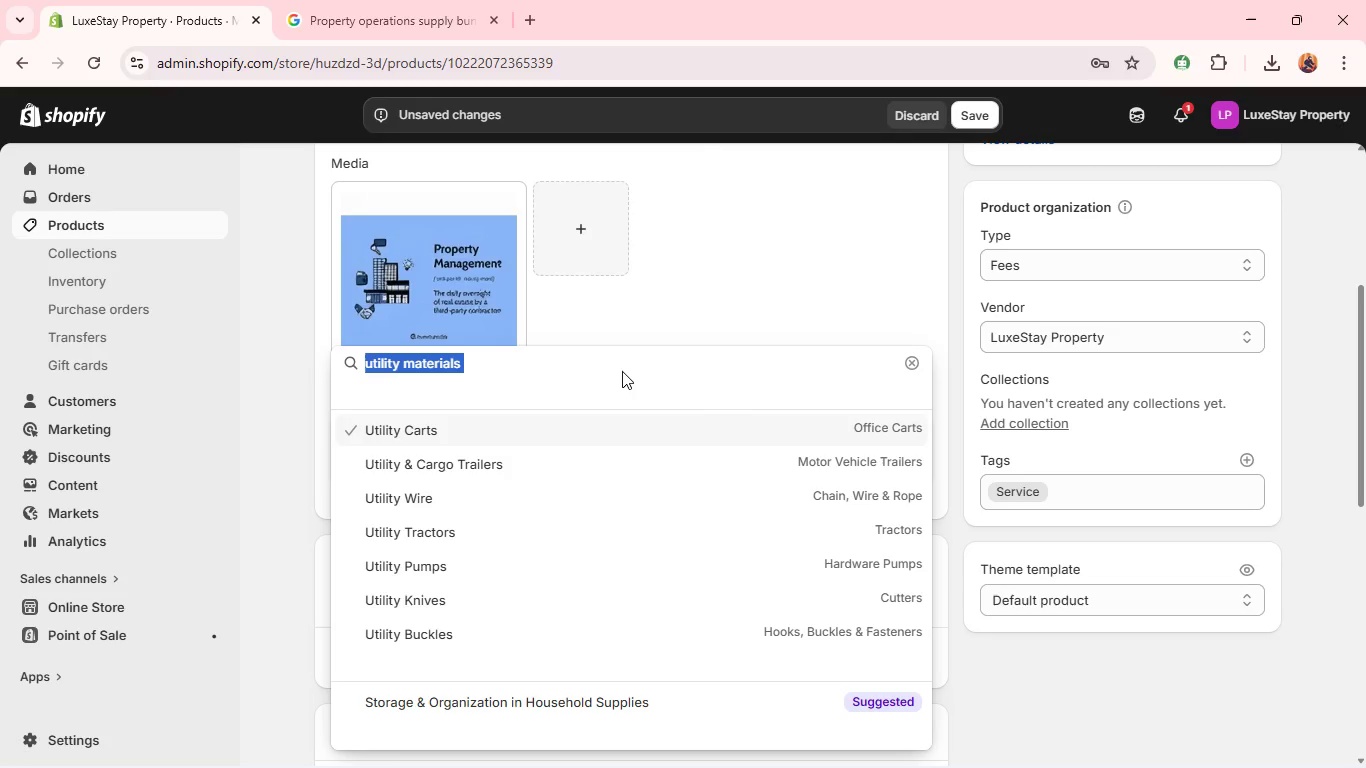 
triple_click([622, 371])
 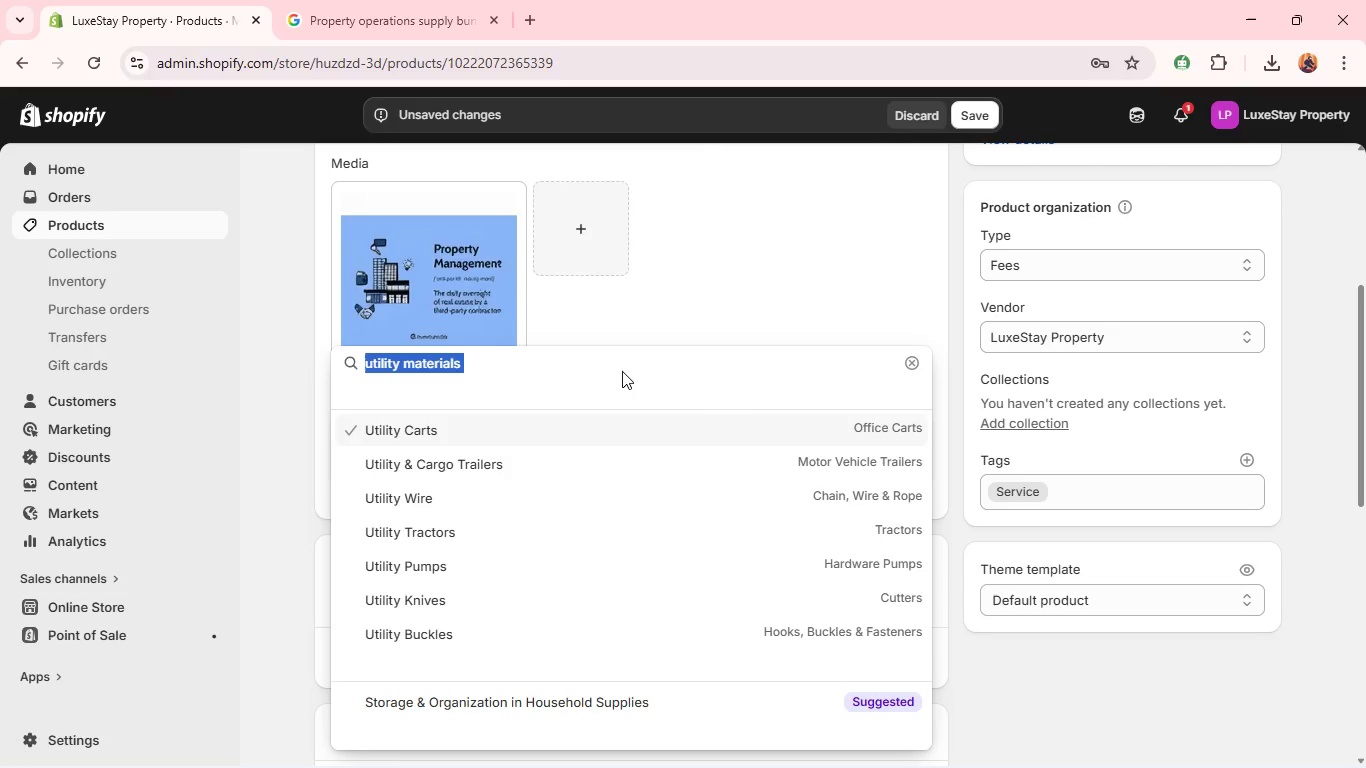 
type(Facility mainte)
 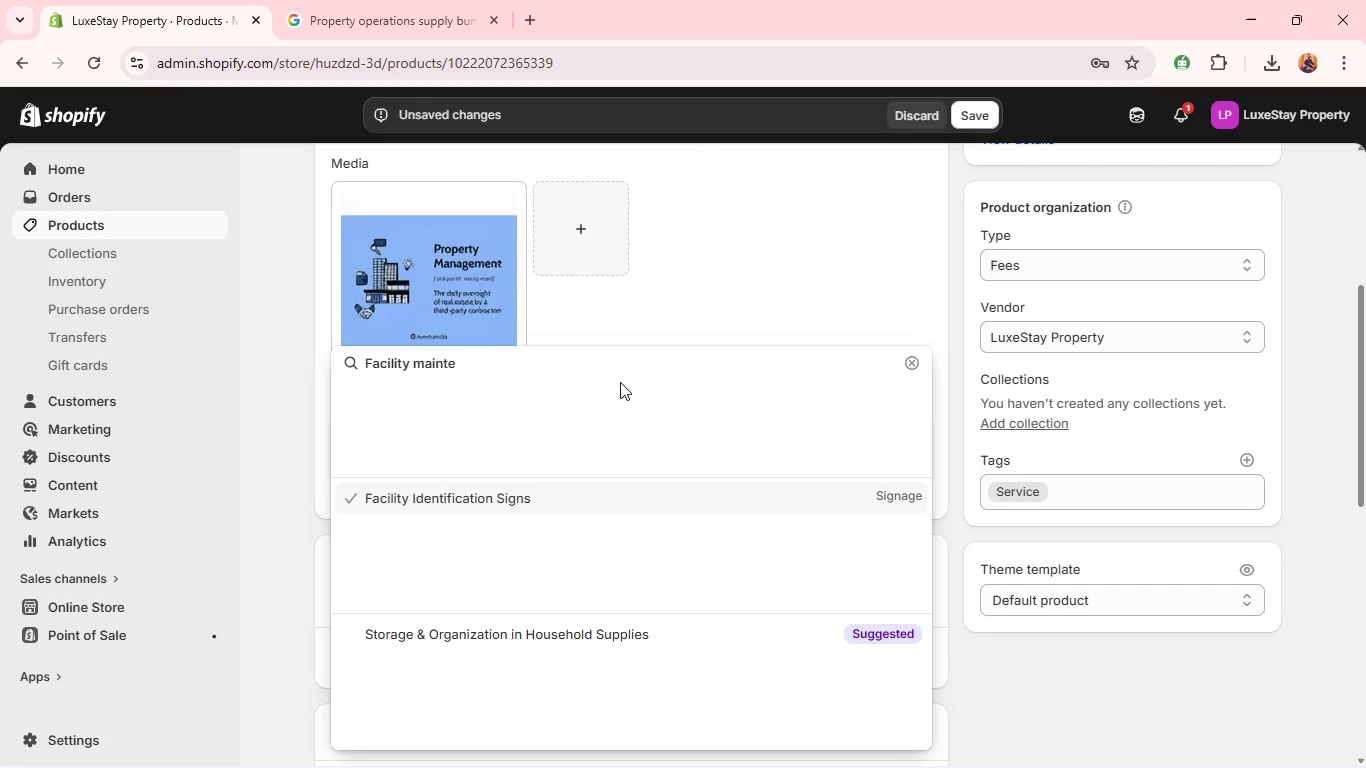 
wait(9.74)
 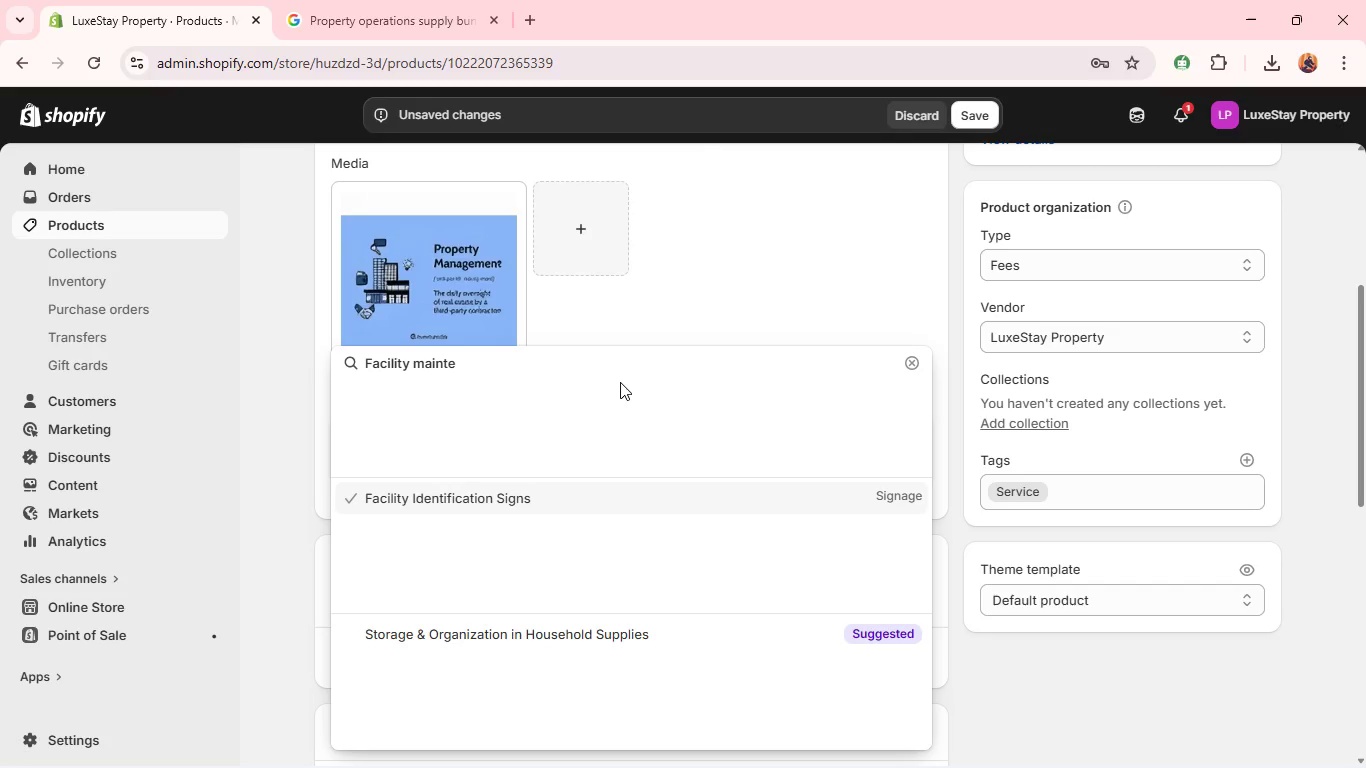 
type(nance supplies )
 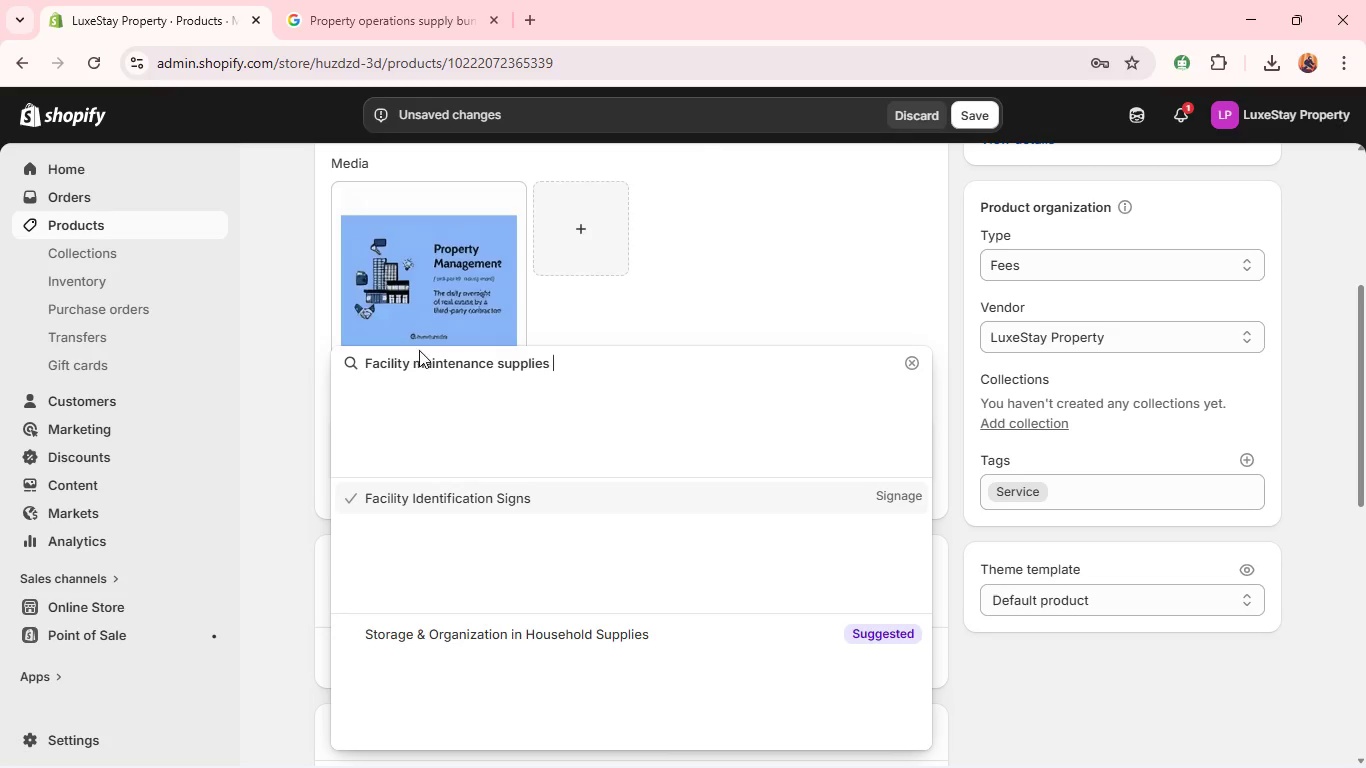 
left_click([415, 364])
 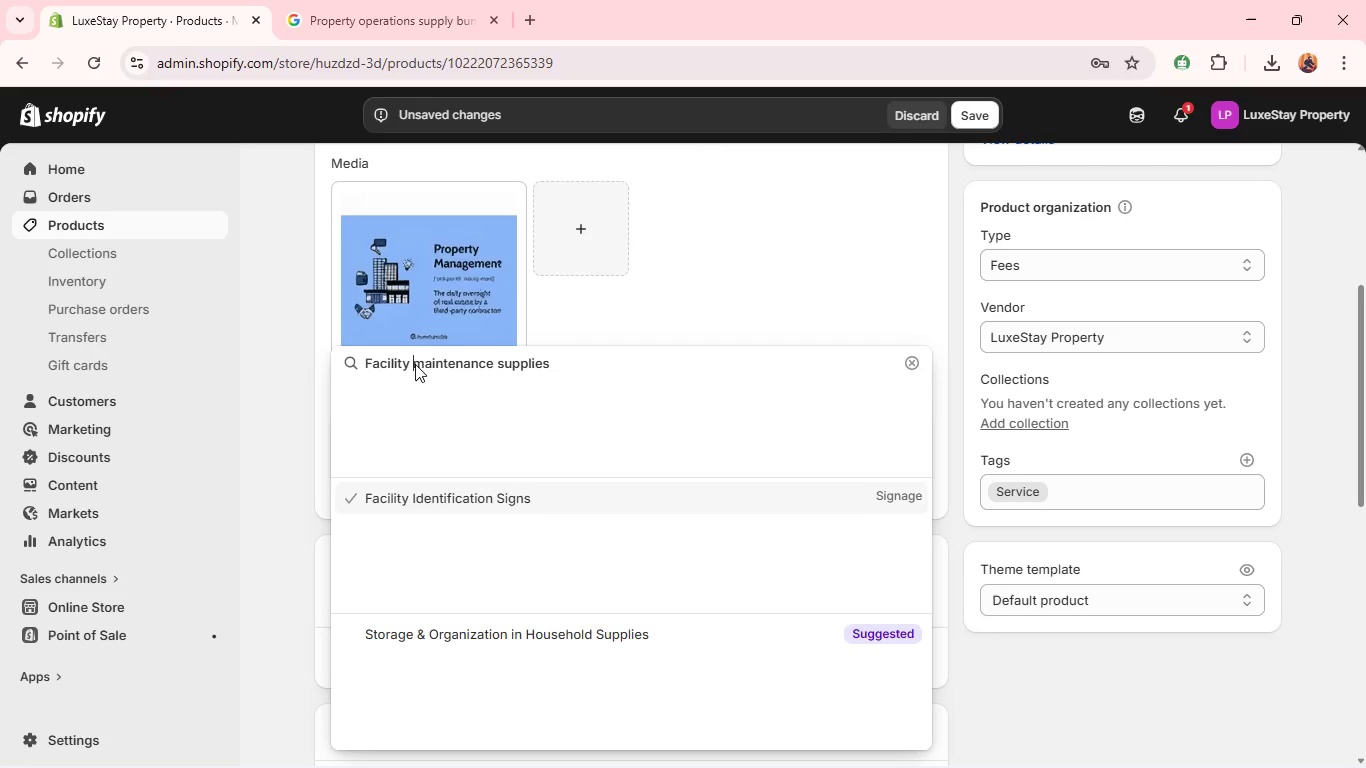 
hold_key(key=Backspace, duration=0.84)
 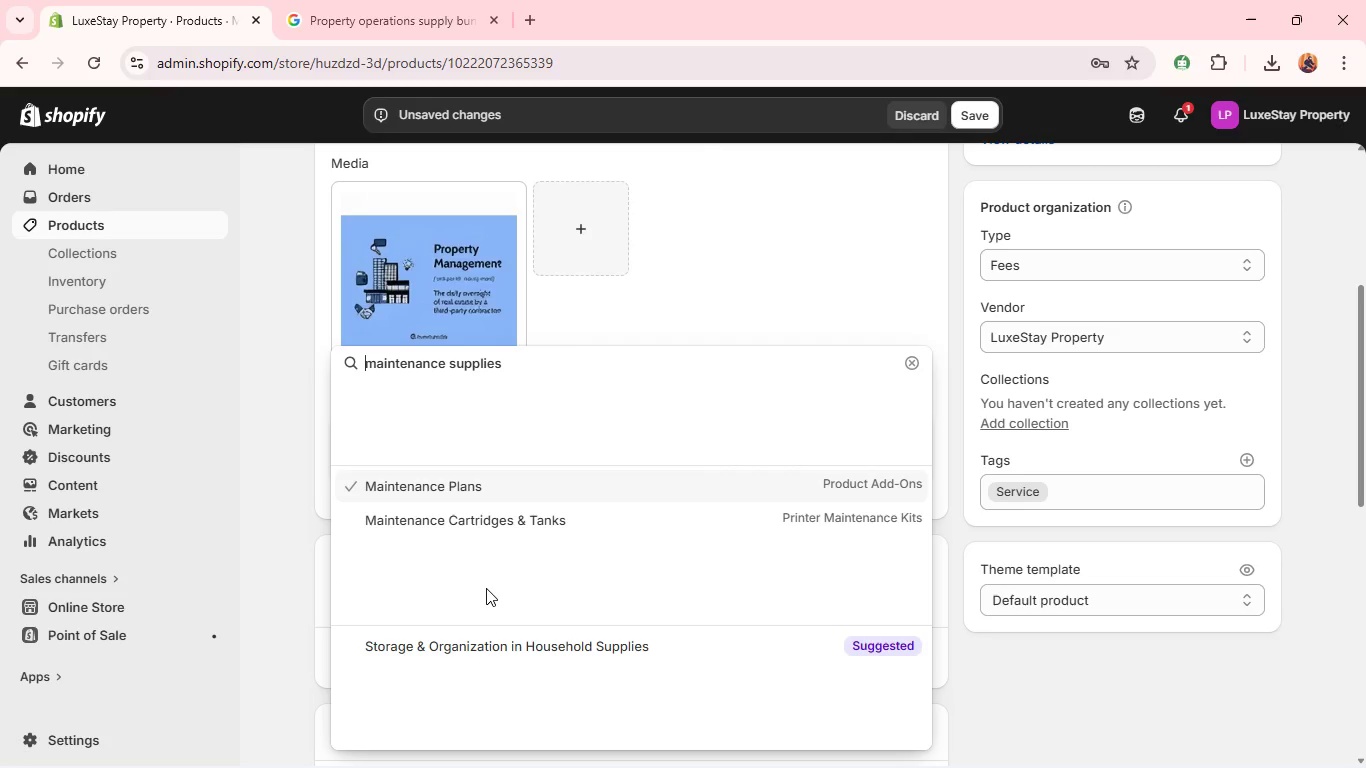 
wait(6.73)
 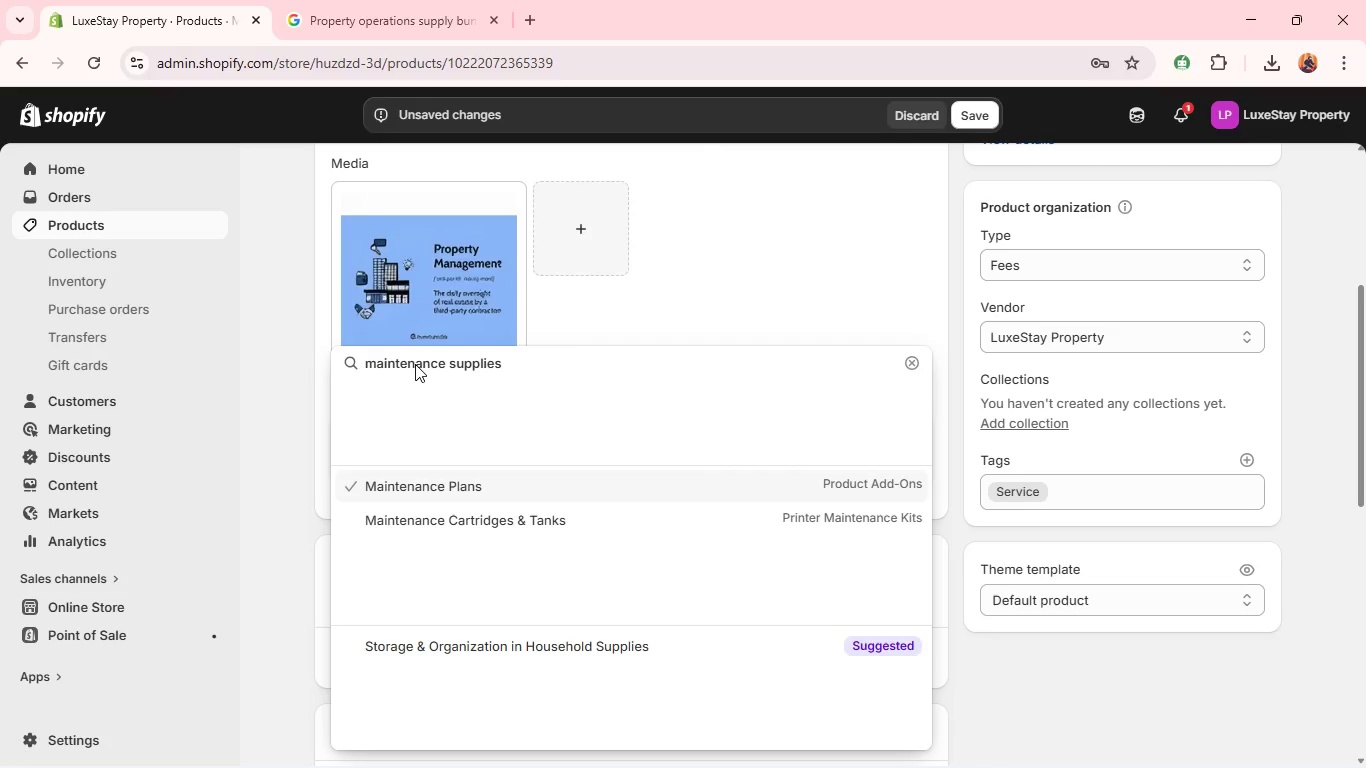 
left_click([496, 654])
 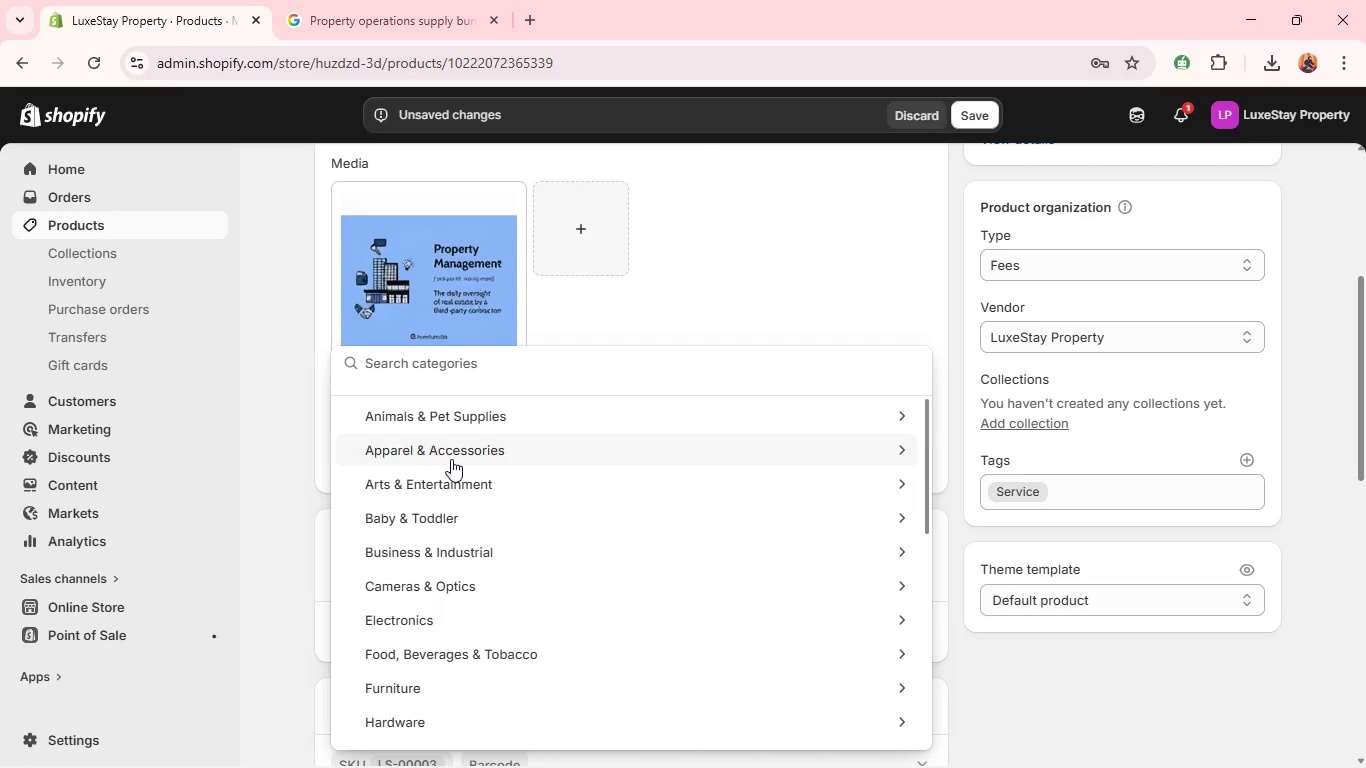 
left_click([261, 415])
 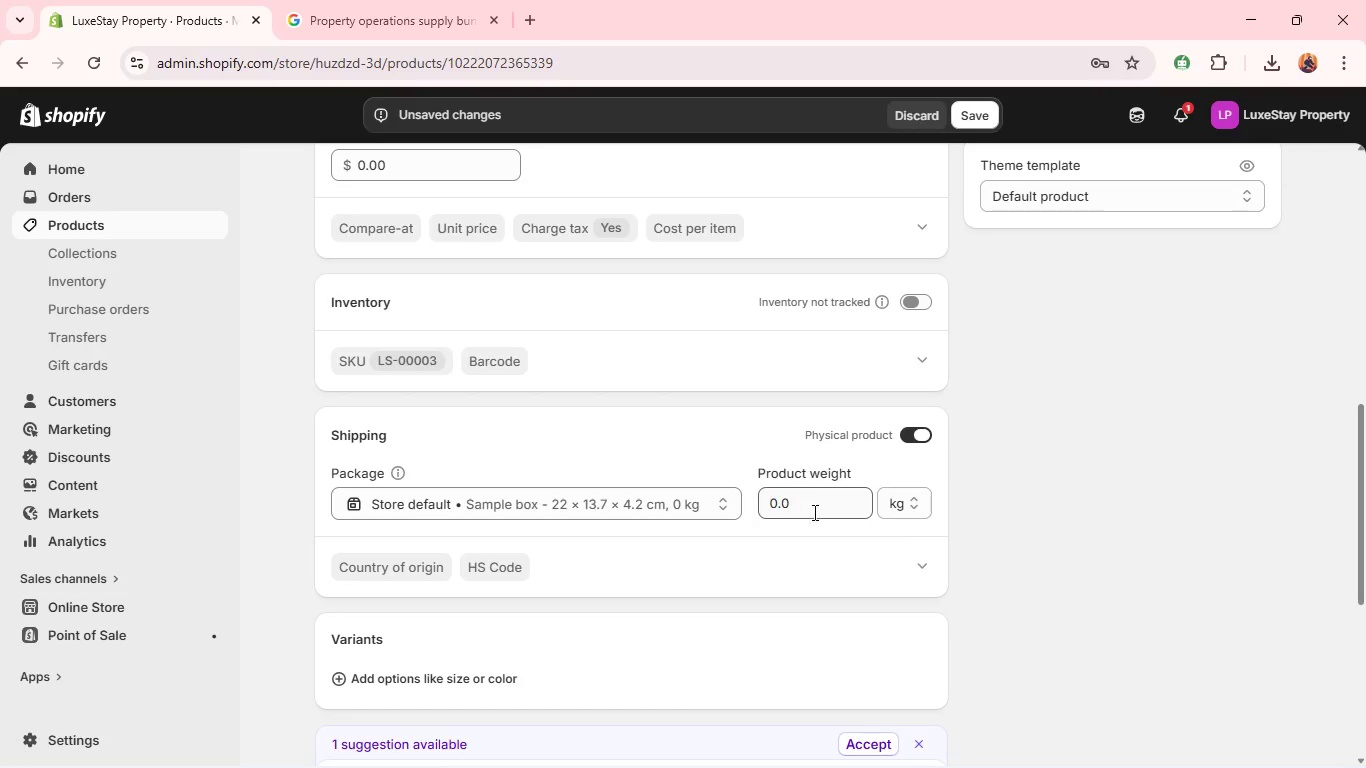 
wait(5.62)
 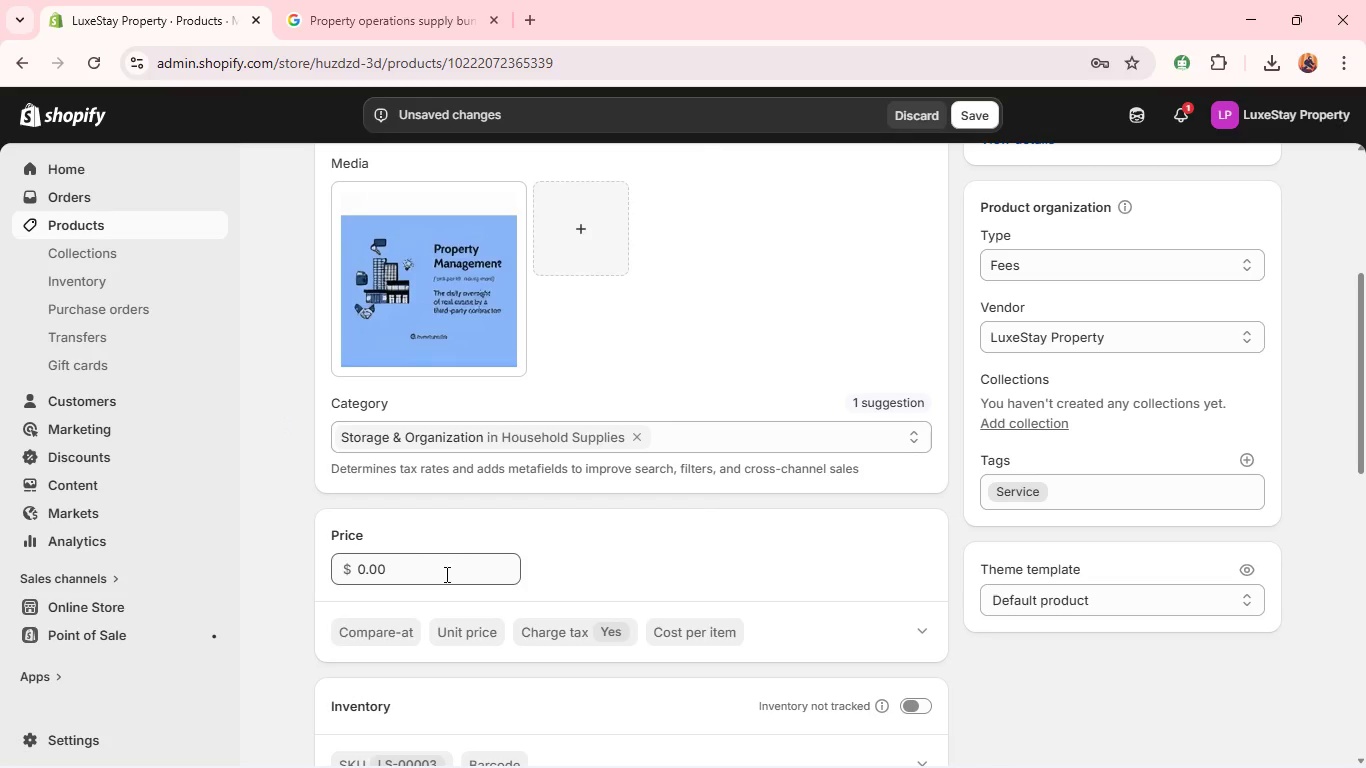 
left_click([806, 507])
 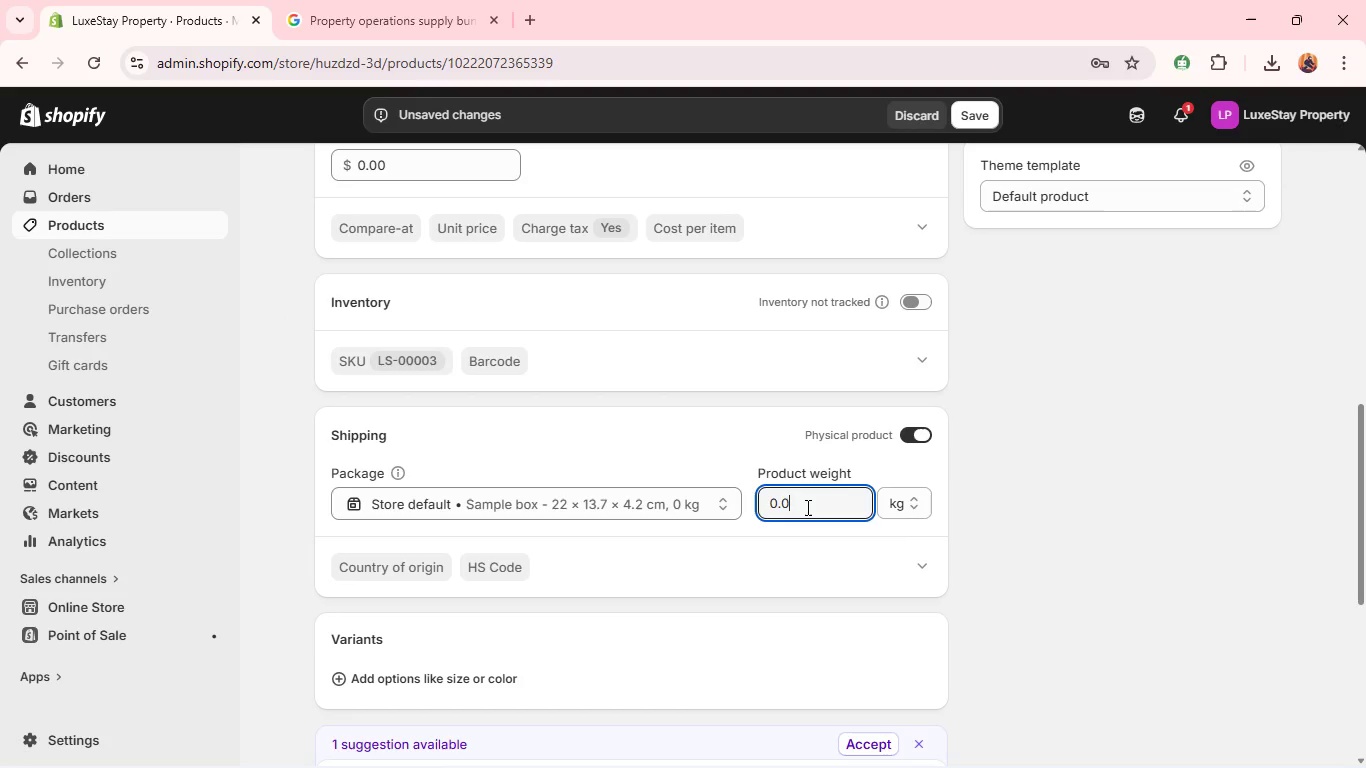 
key(1)
 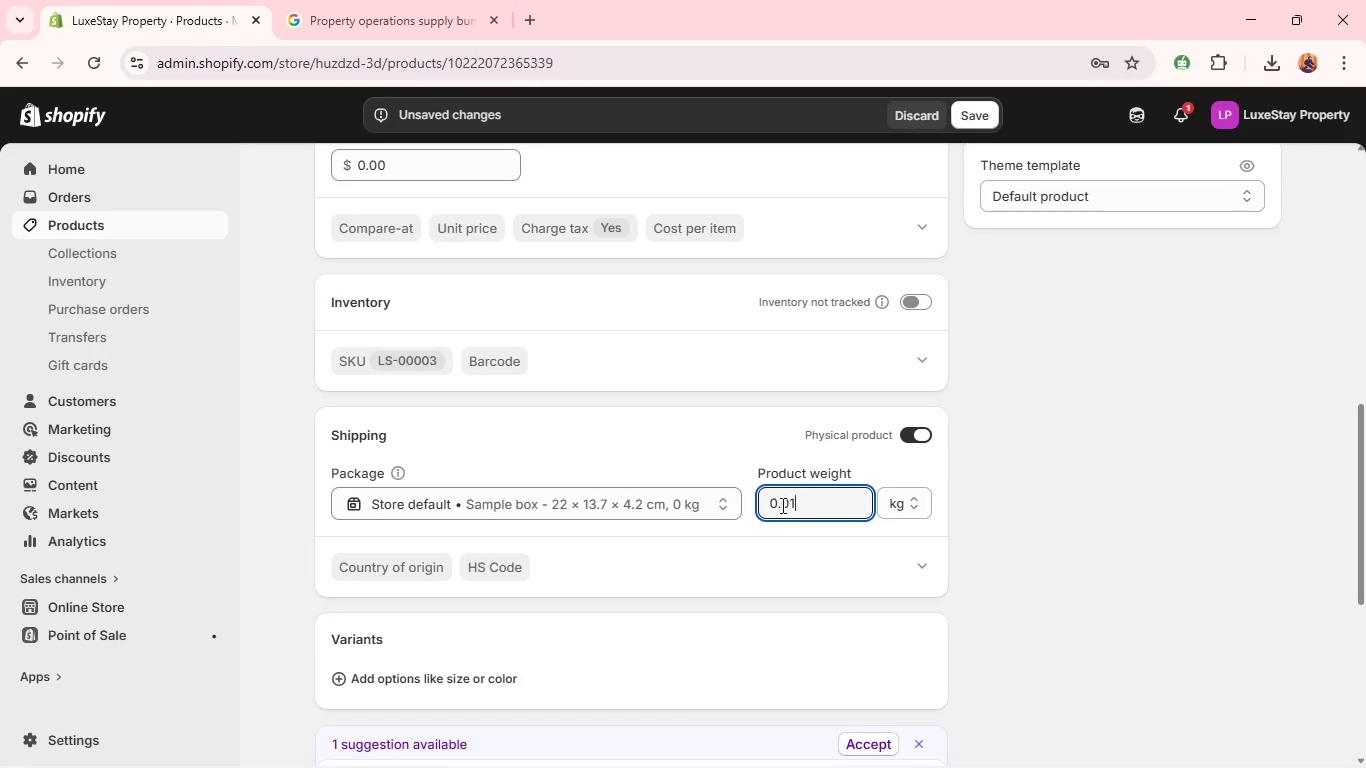 
double_click([780, 504])
 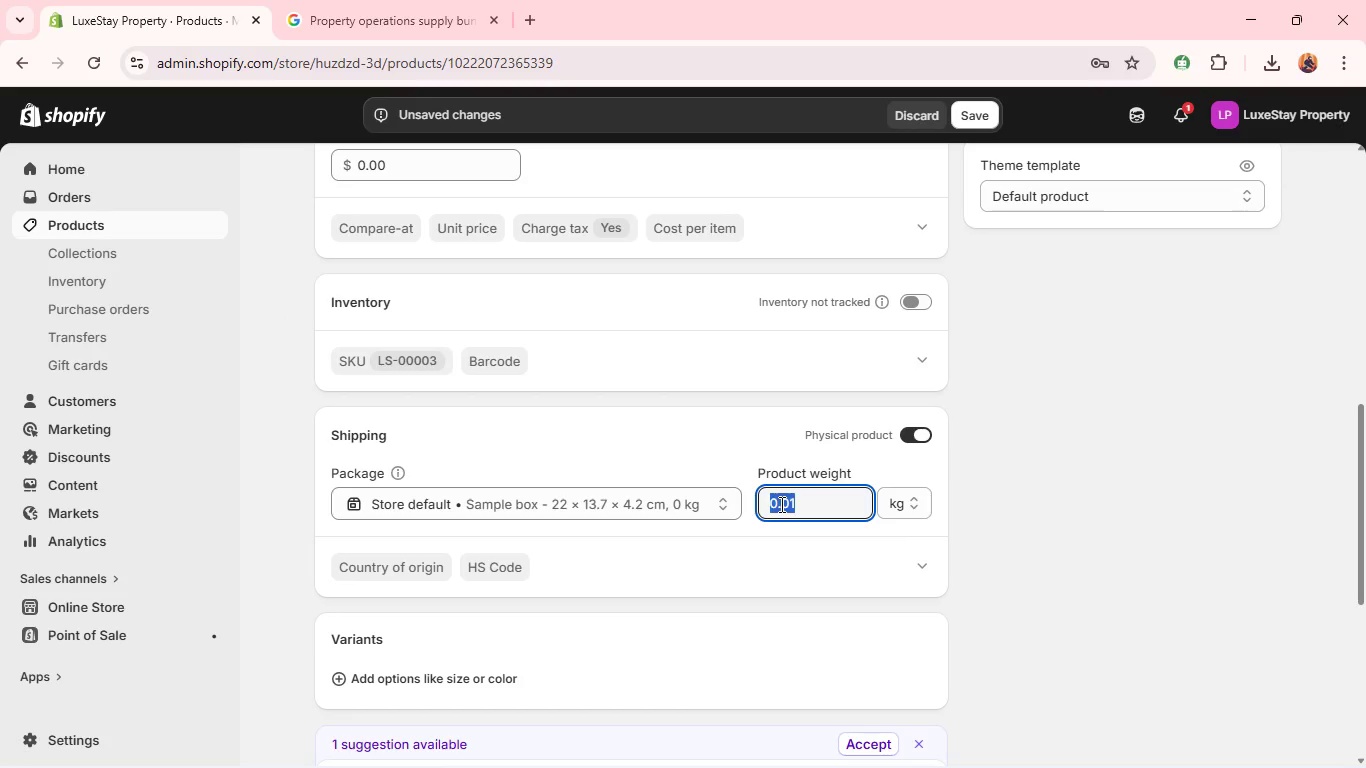 
triple_click([780, 504])
 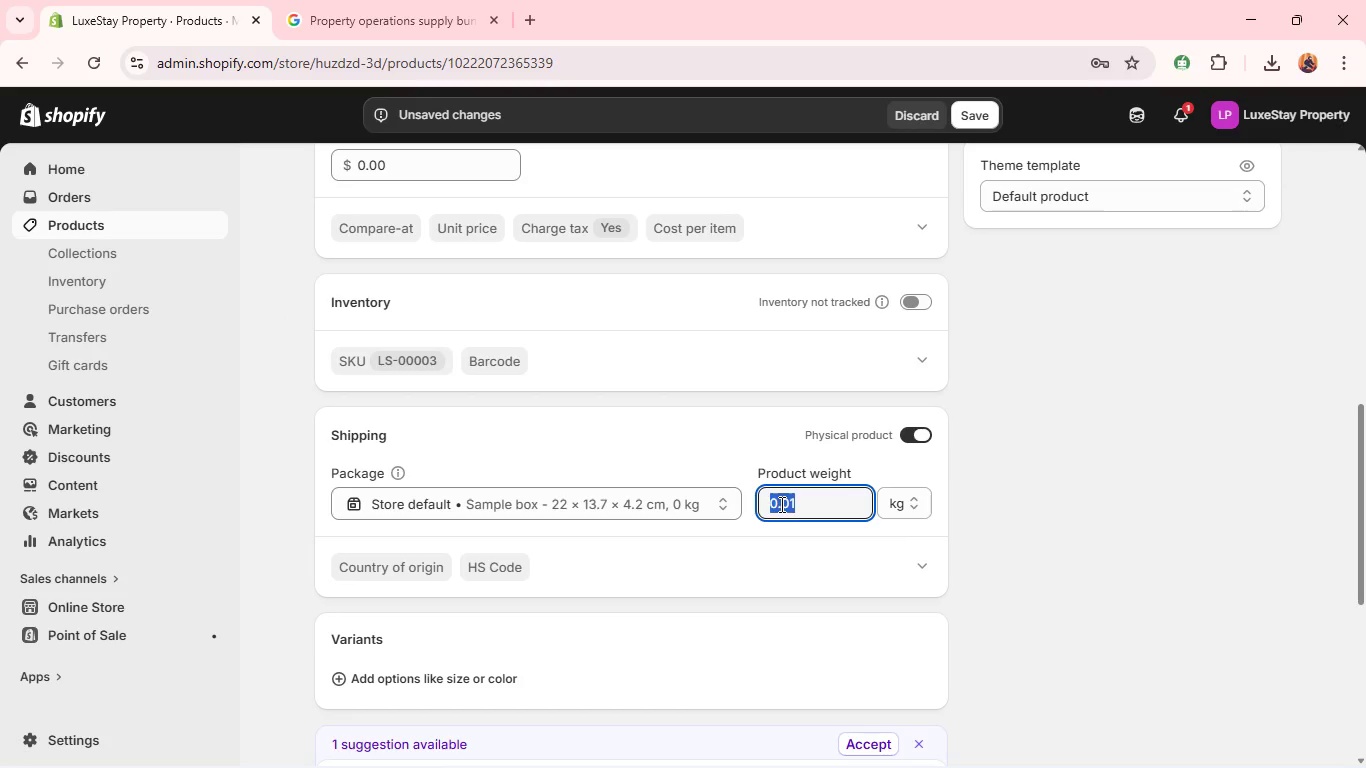 
key(1)
 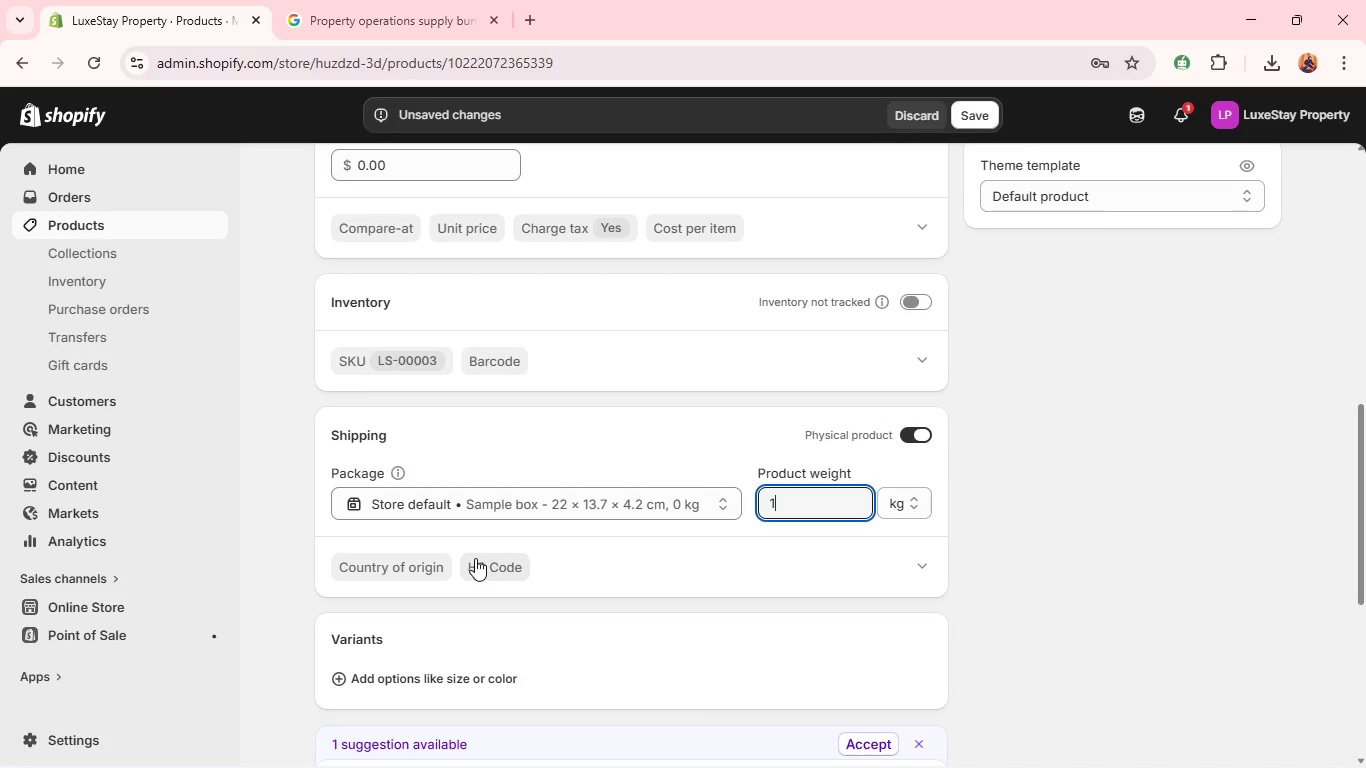 
left_click([479, 560])
 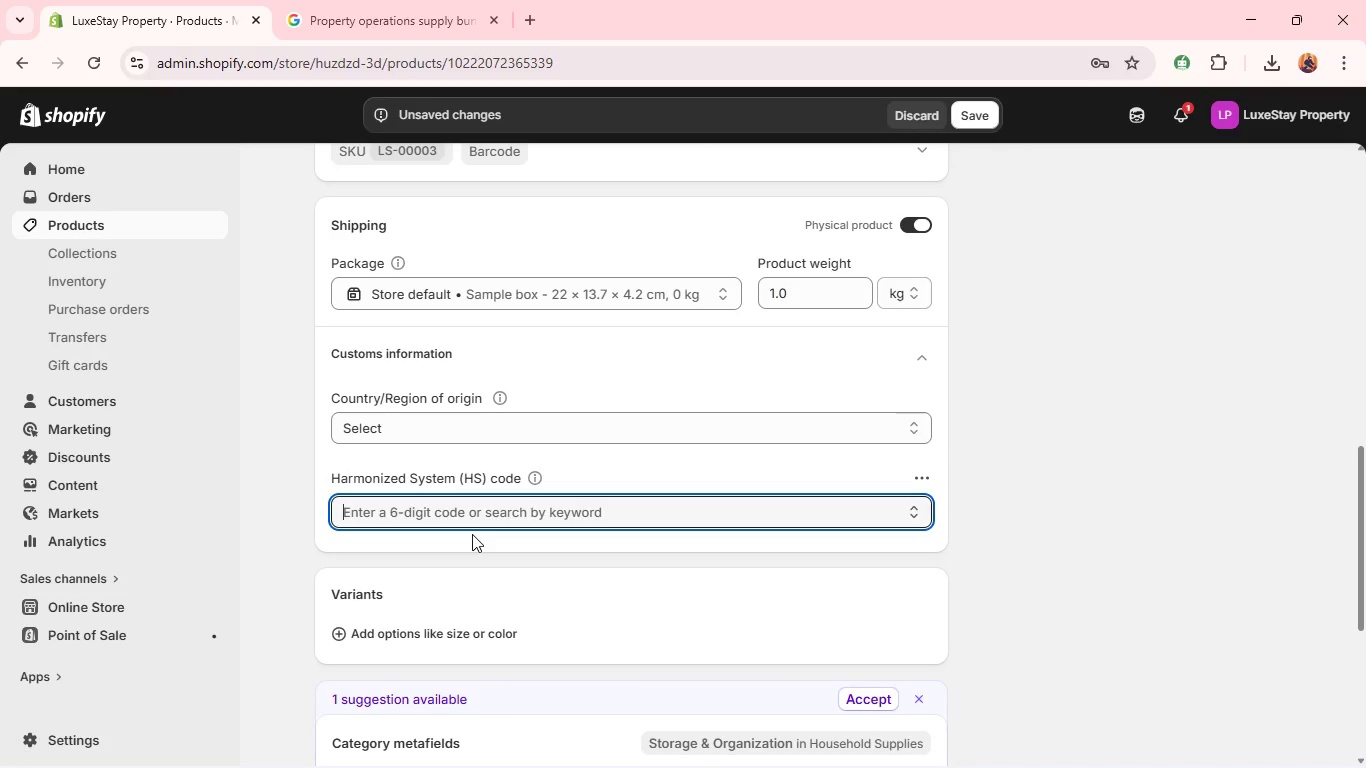 
type(3924)
 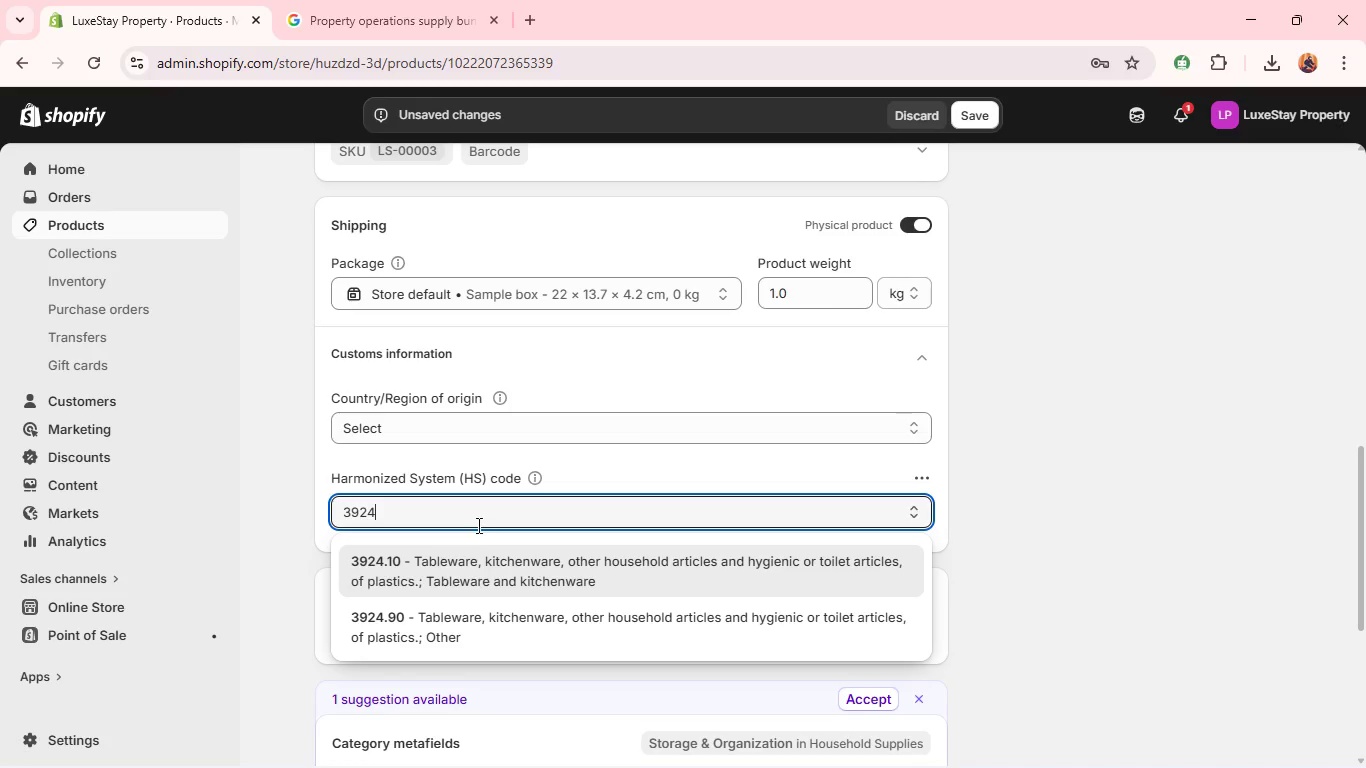 
wait(7.56)
 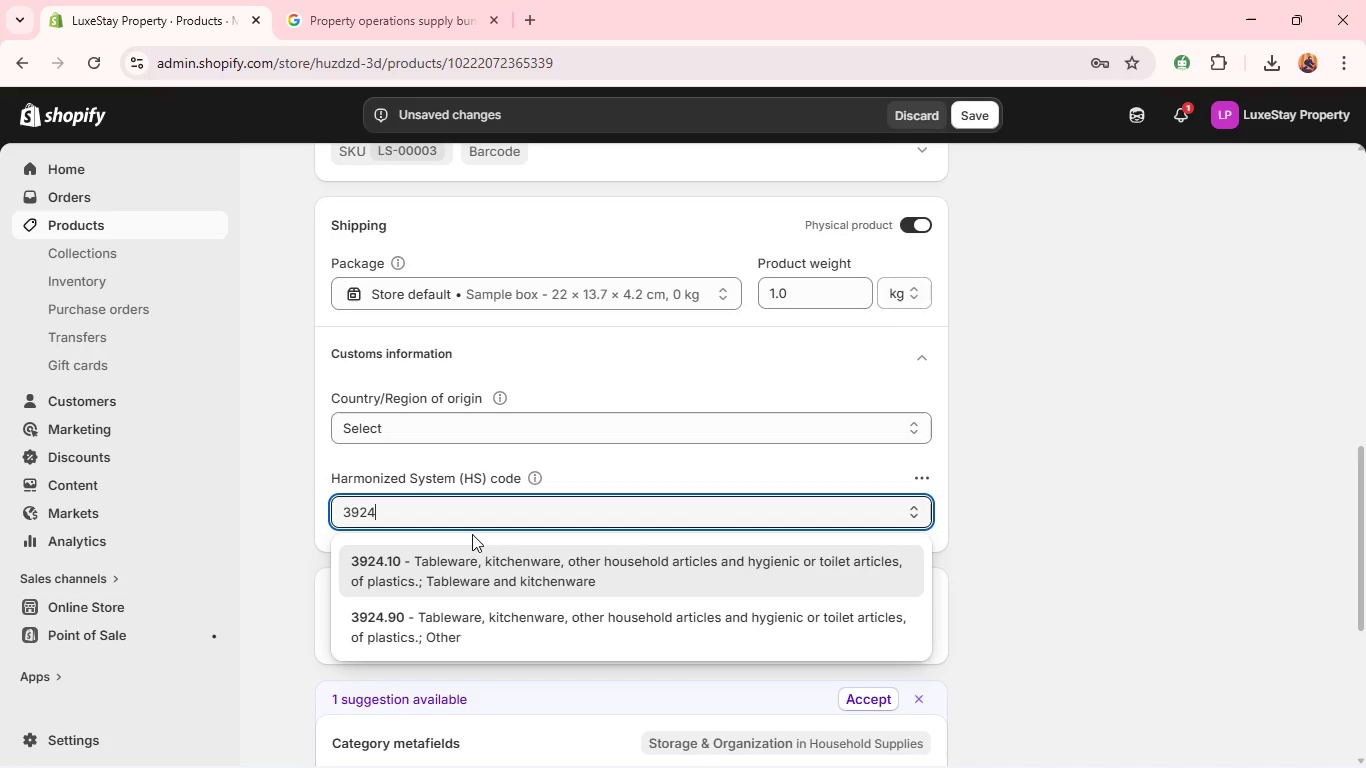 
left_click([480, 559])
 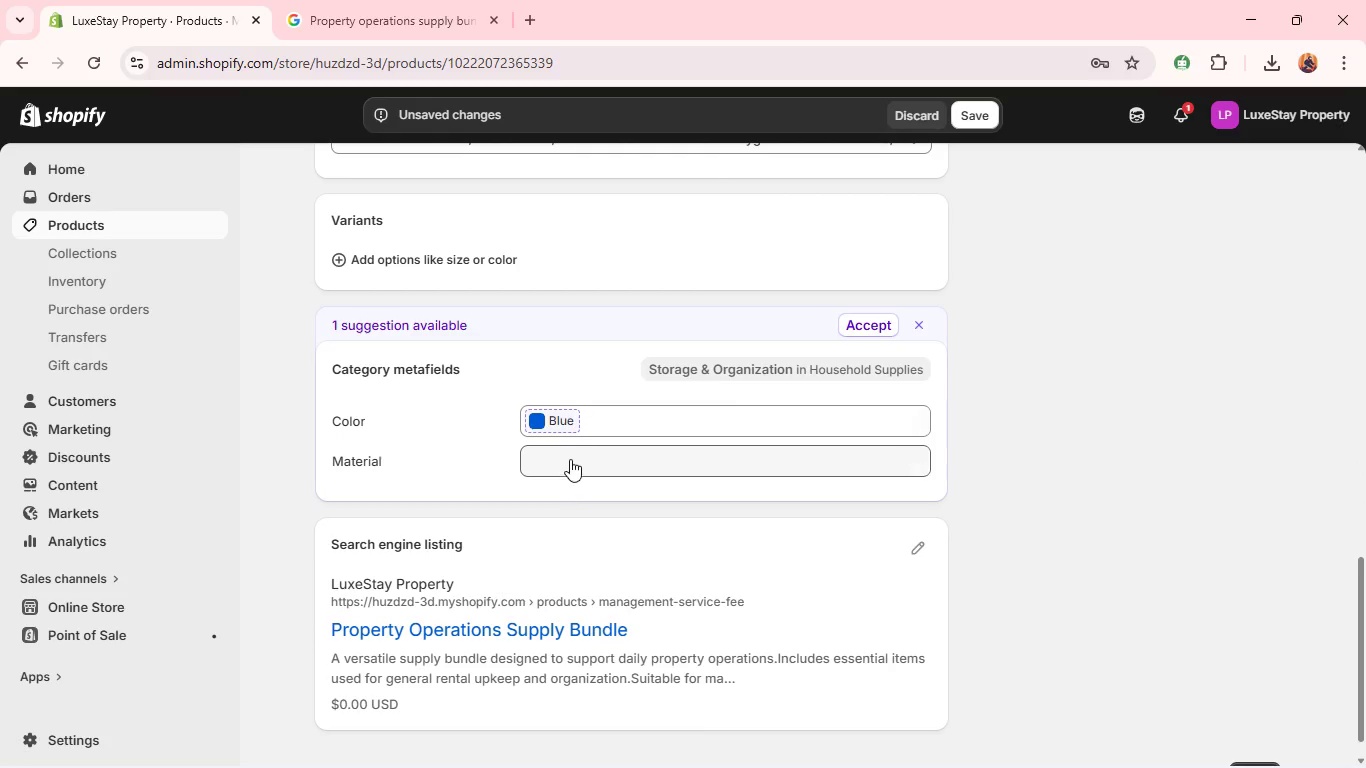 
wait(6.23)
 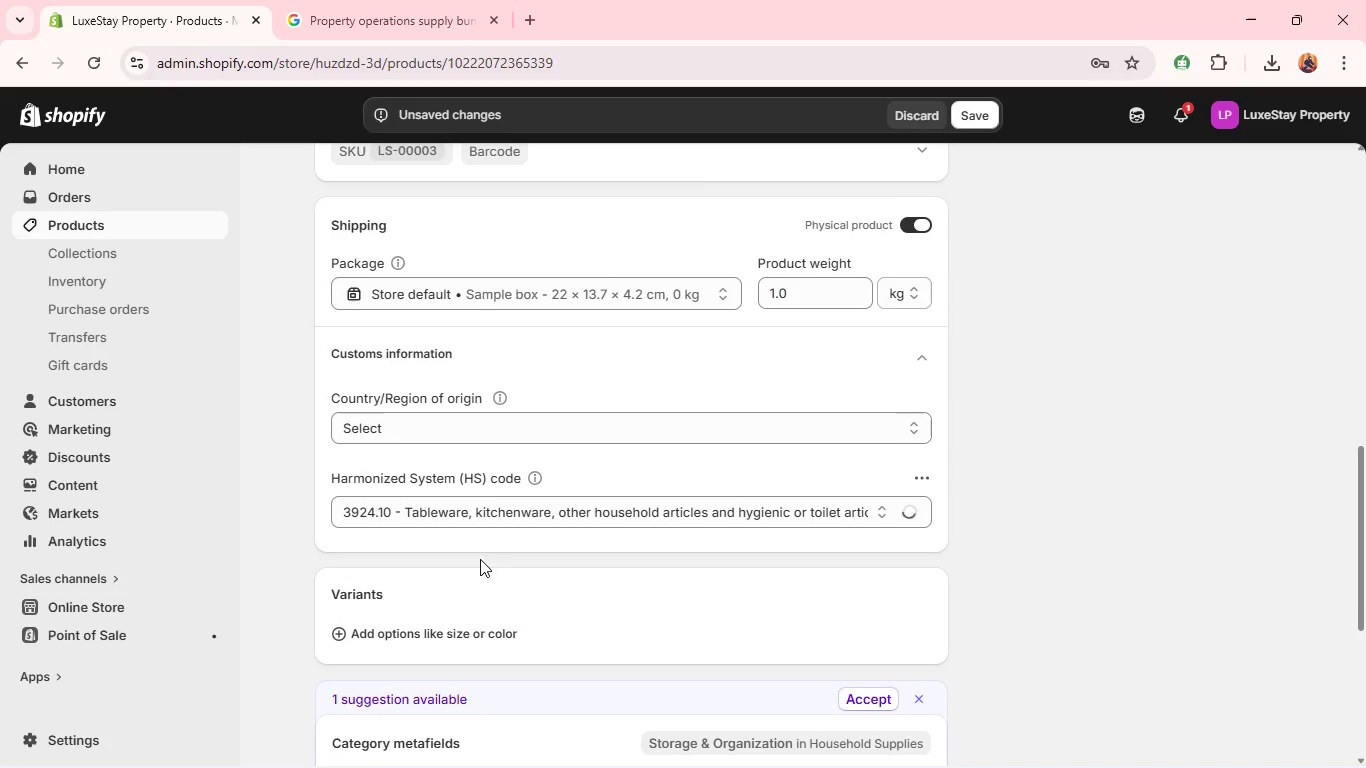 
left_click([568, 458])
 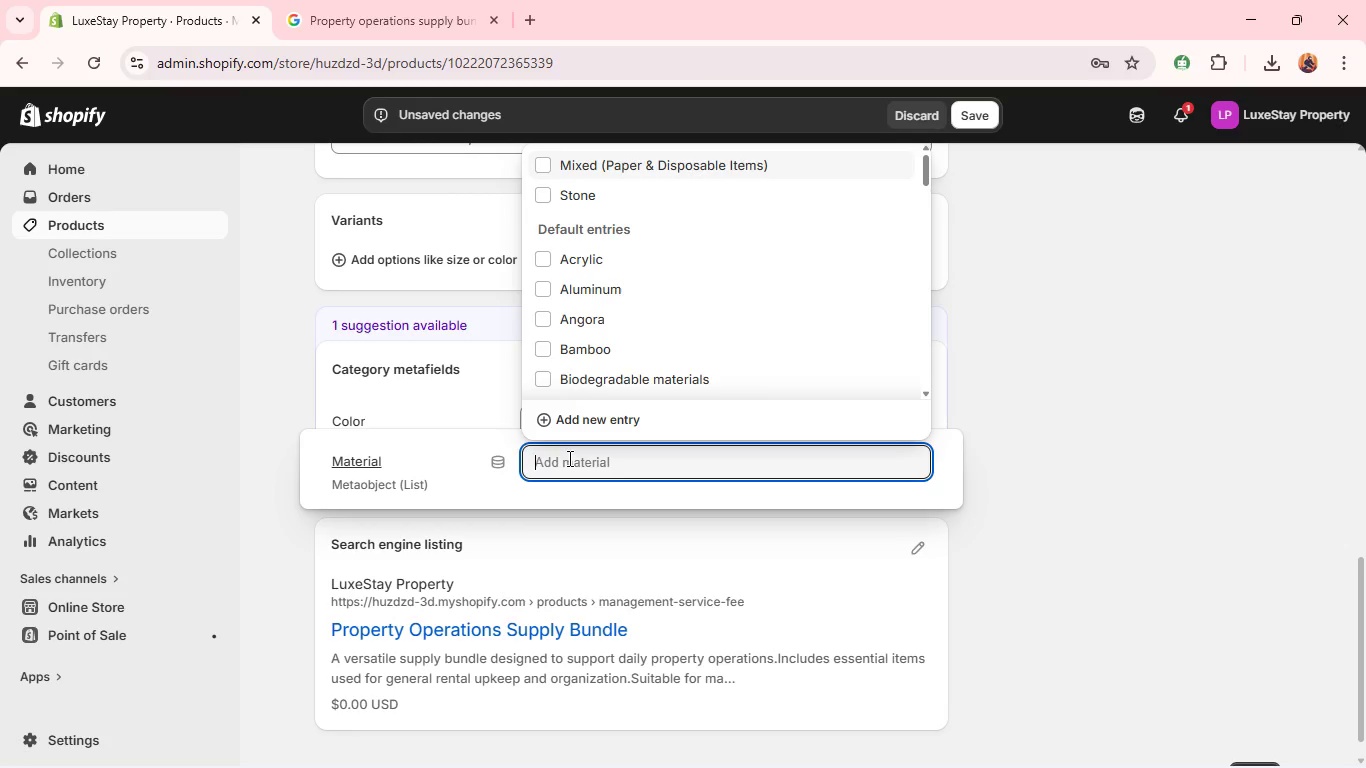 
type(uit)
key(Backspace)
key(Backspace)
key(Backspace)
 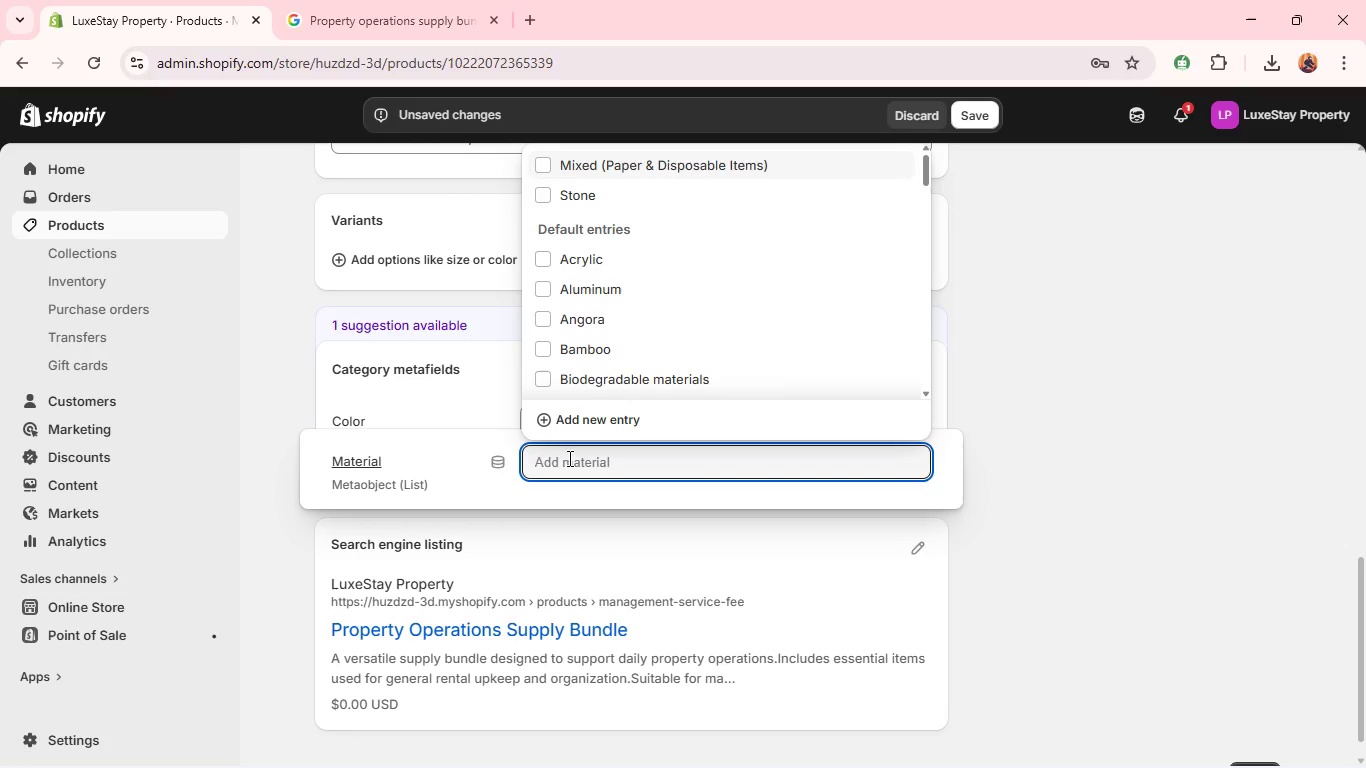 
wait(17.83)
 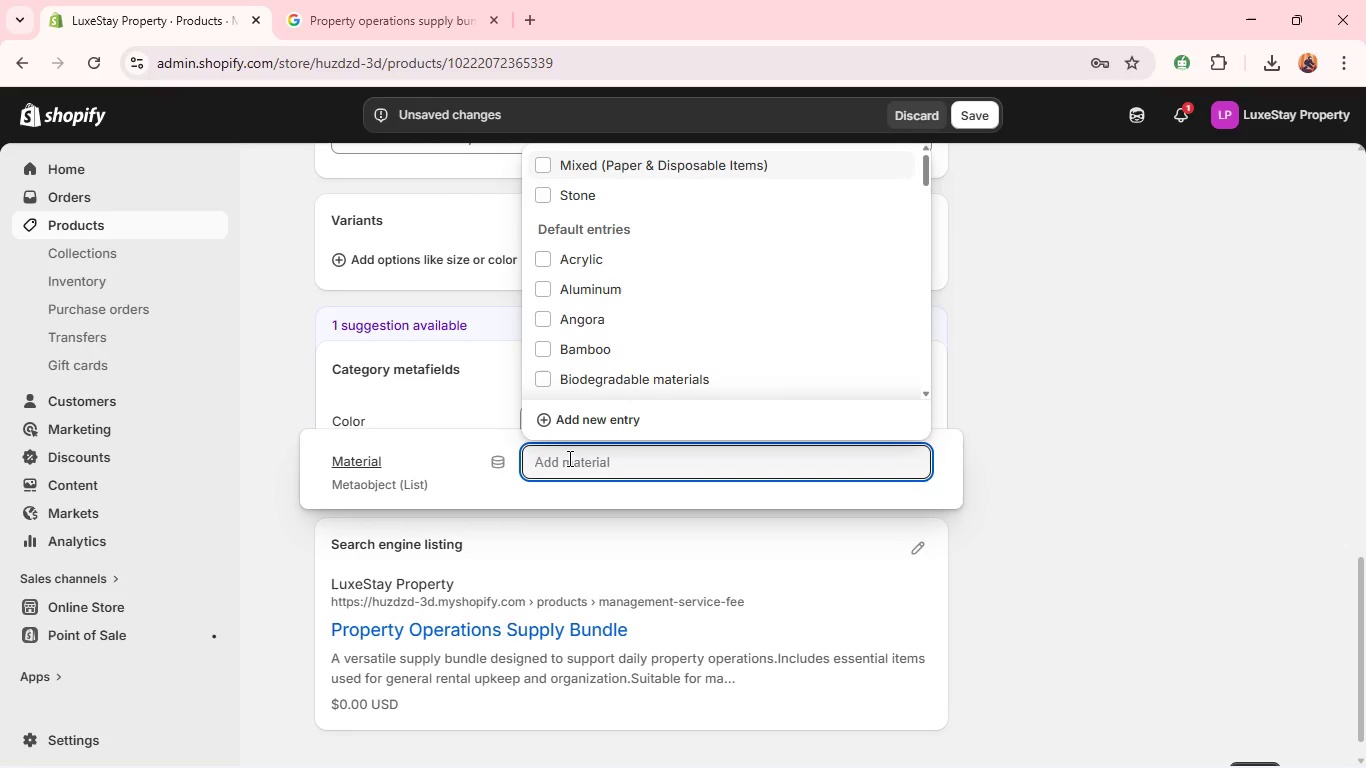 
type(Mi)
 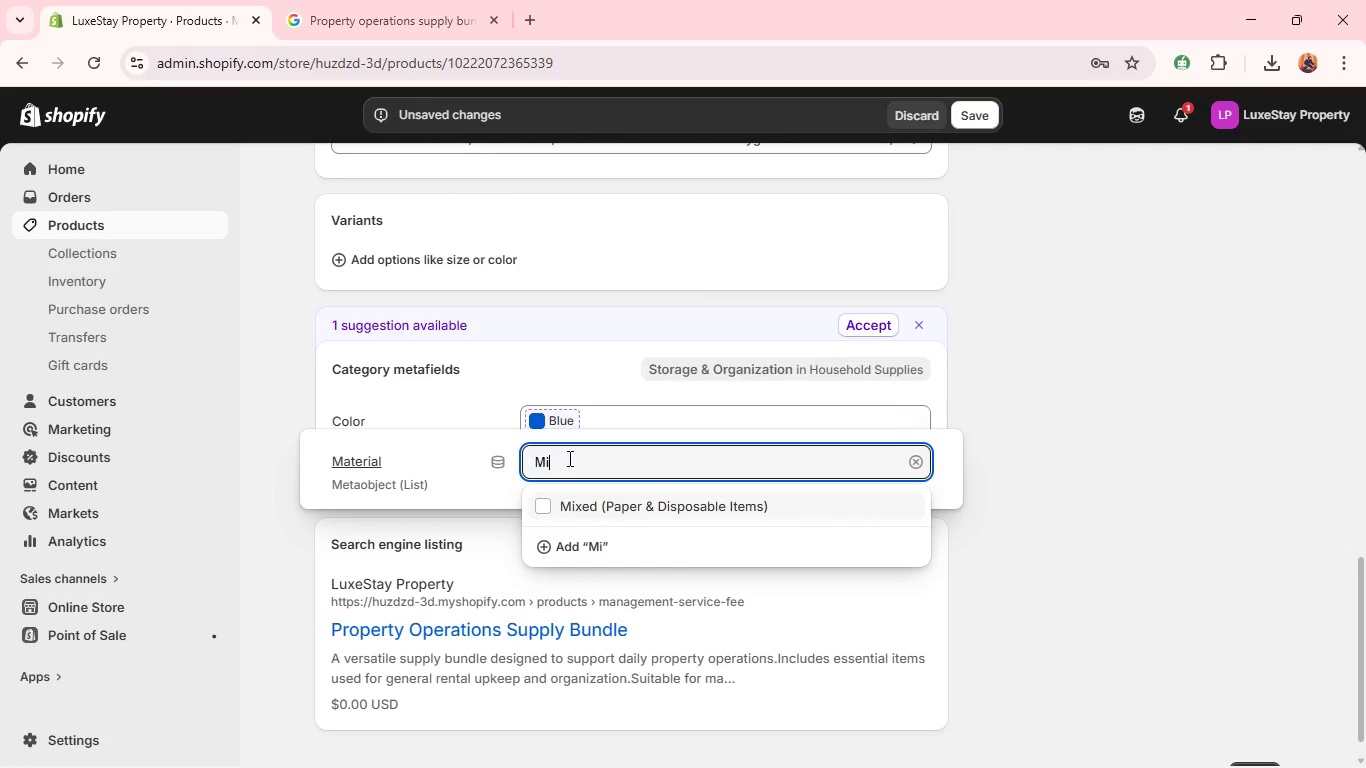 
wait(8.3)
 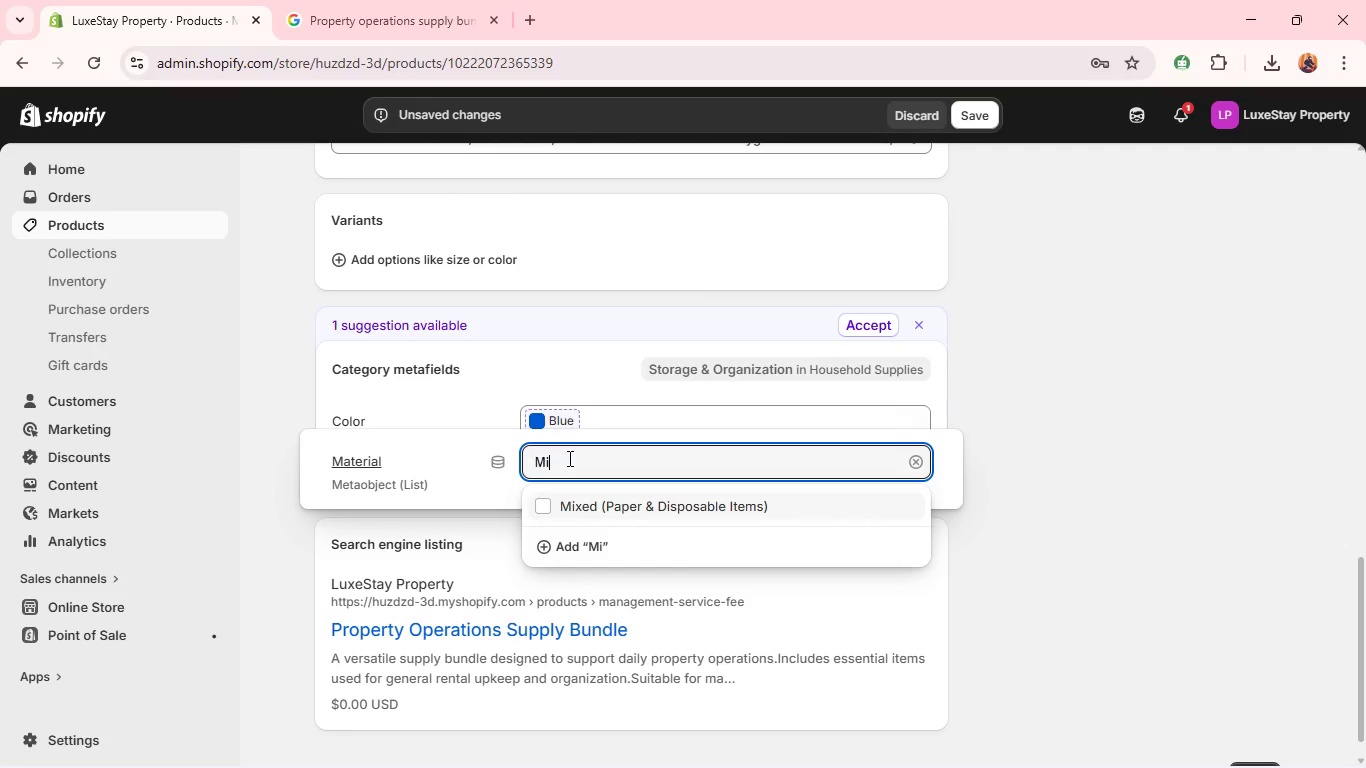 
type(xed Utility Materials)
 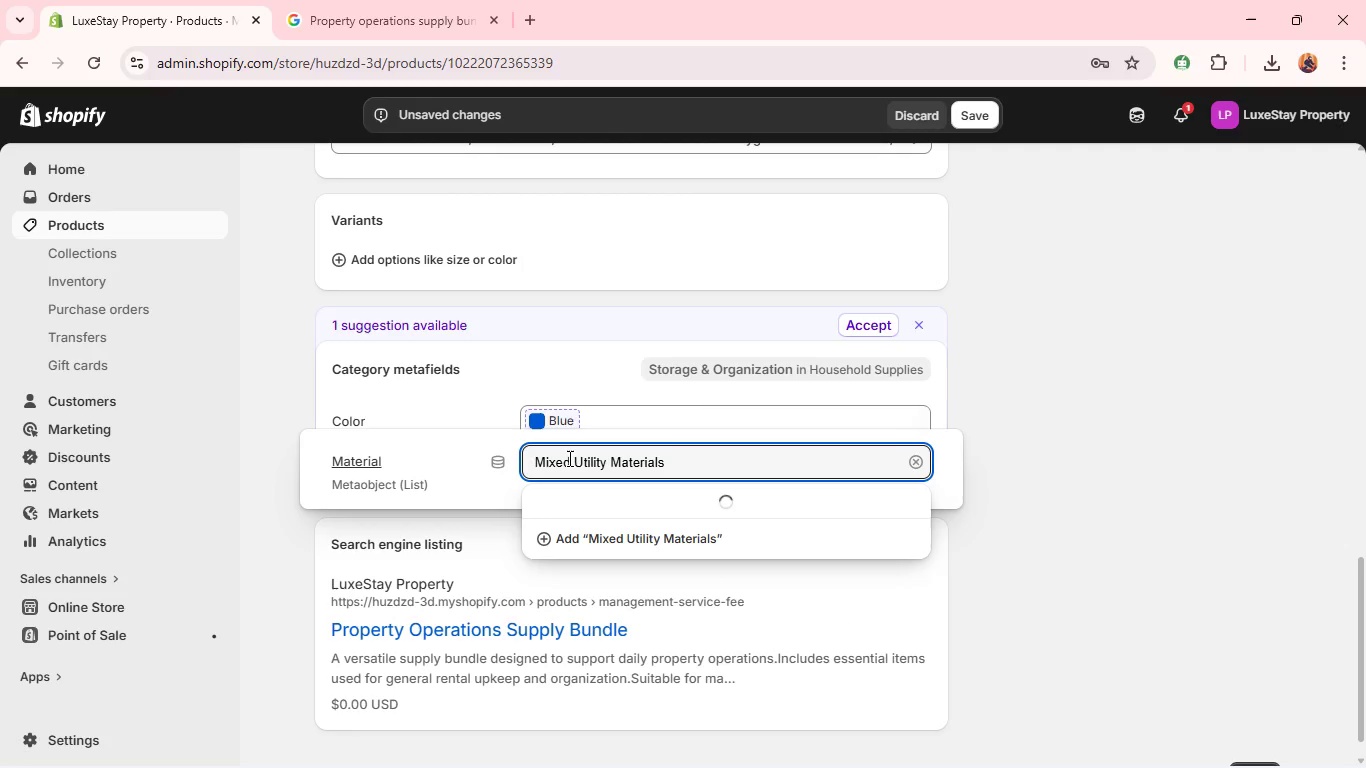 
key(Enter)
 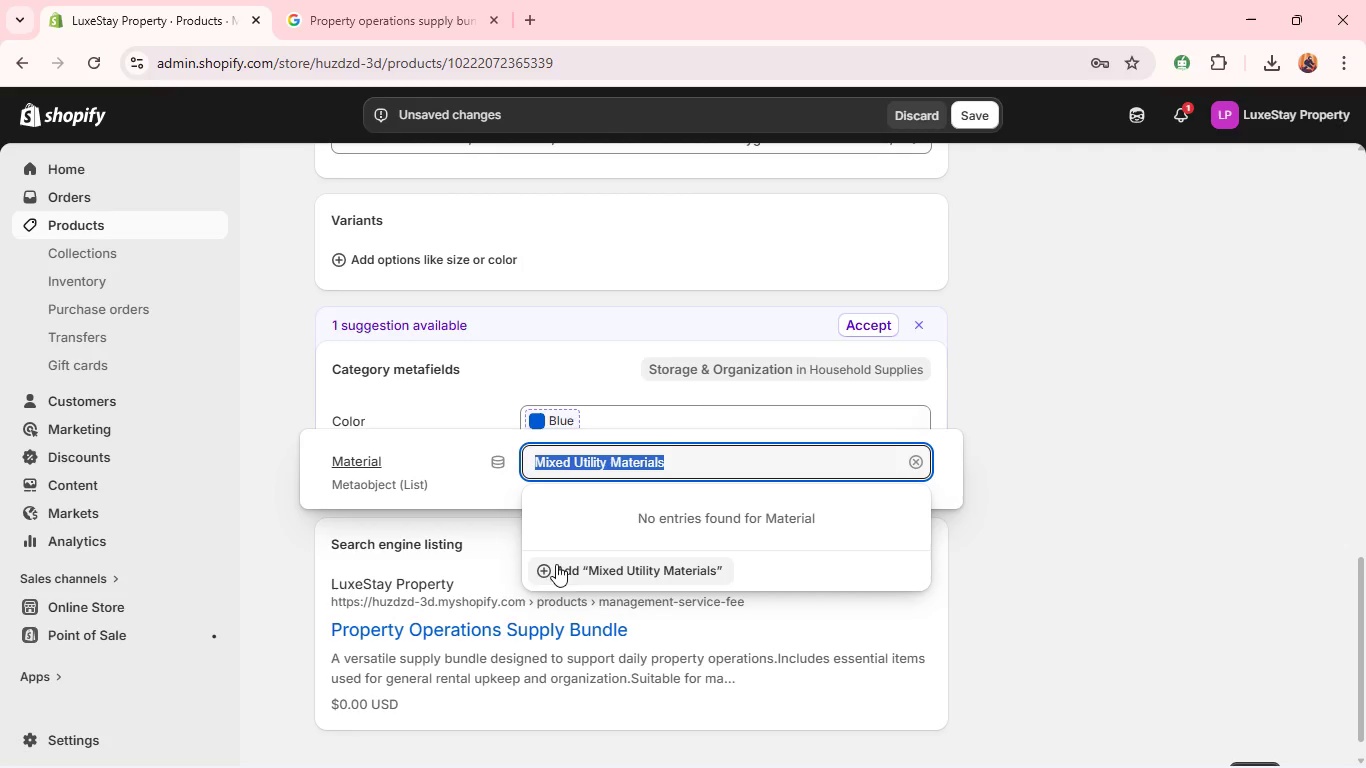 
left_click([557, 569])
 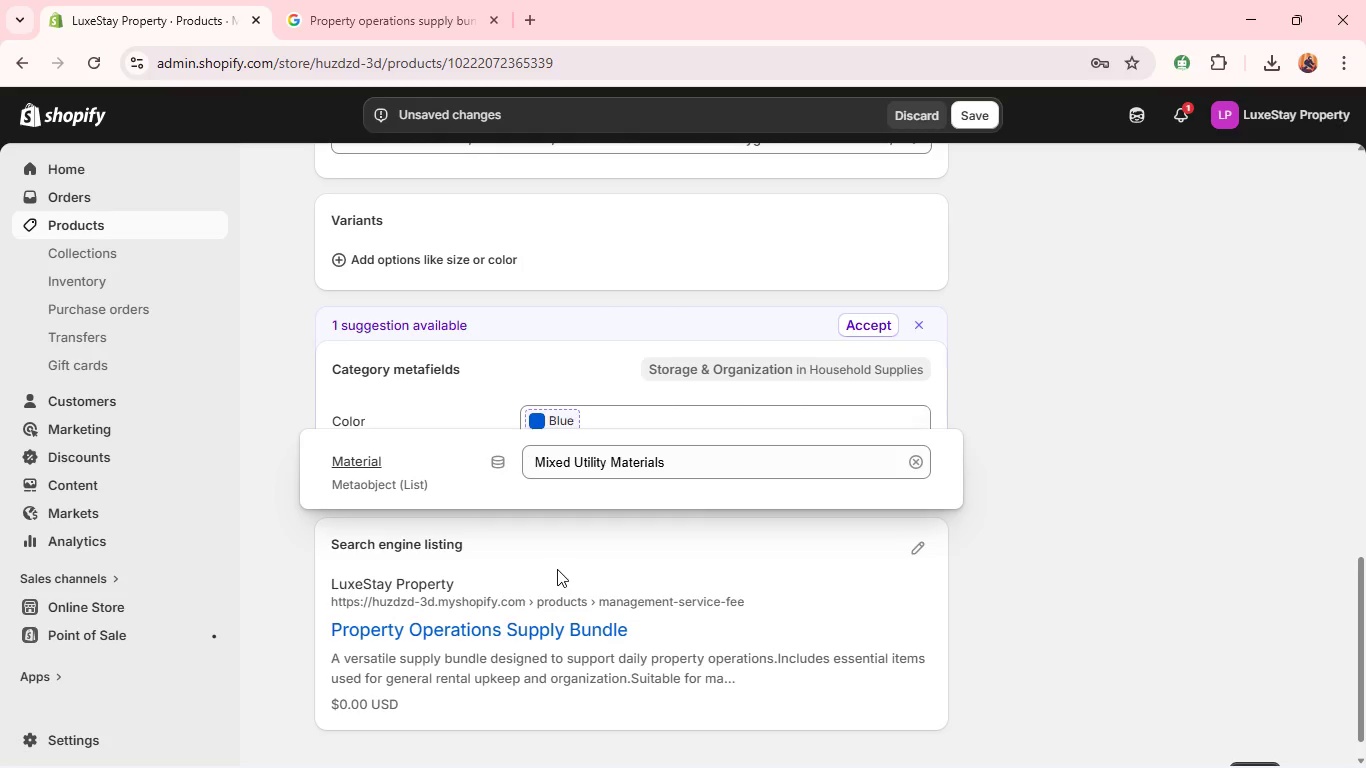 
wait(10.98)
 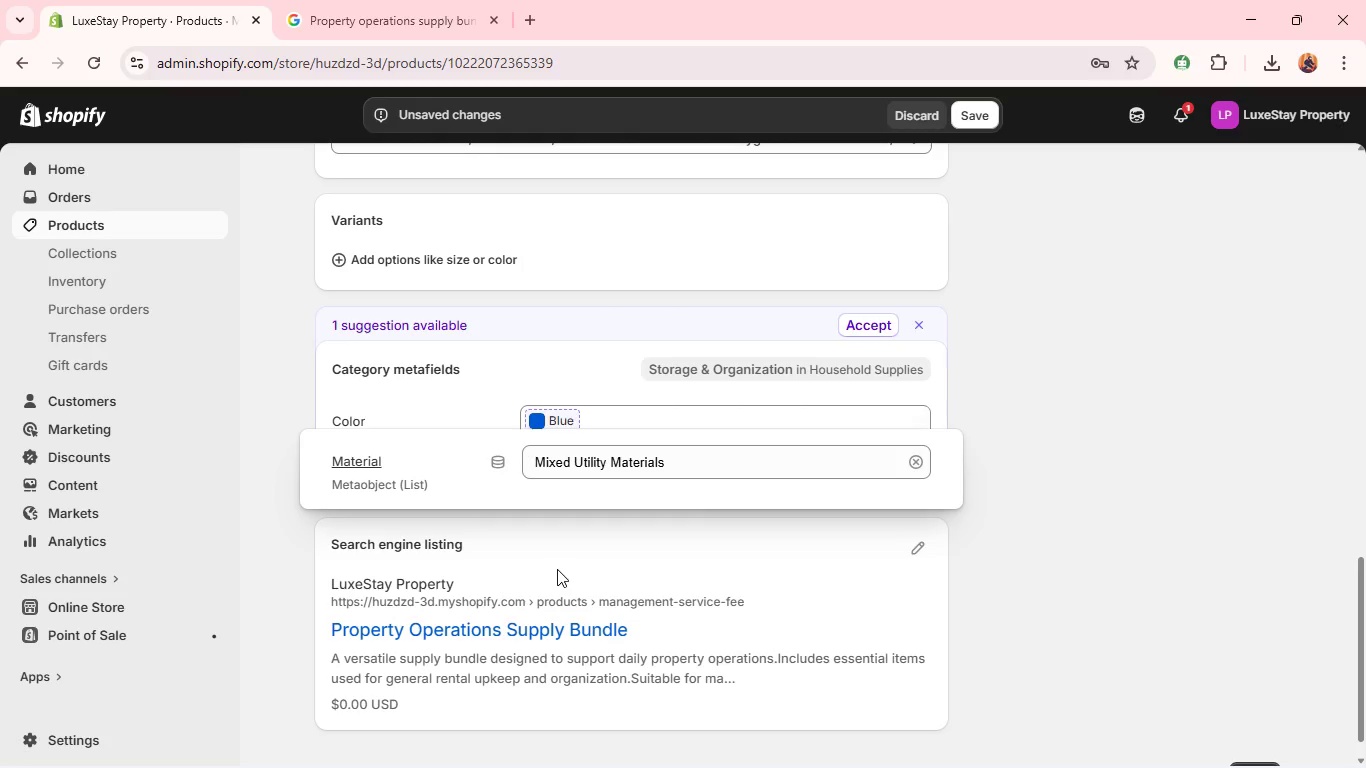 
left_click([978, 114])
 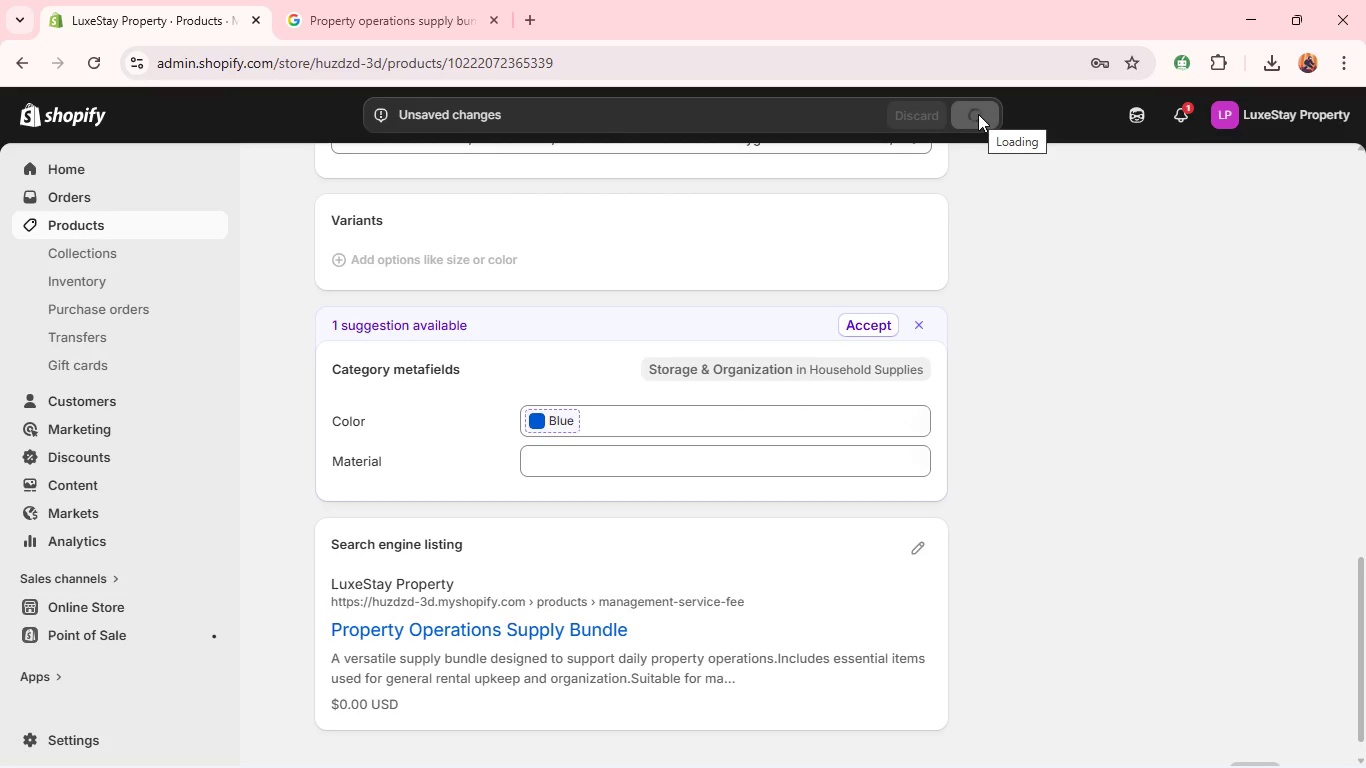 
wait(9.92)
 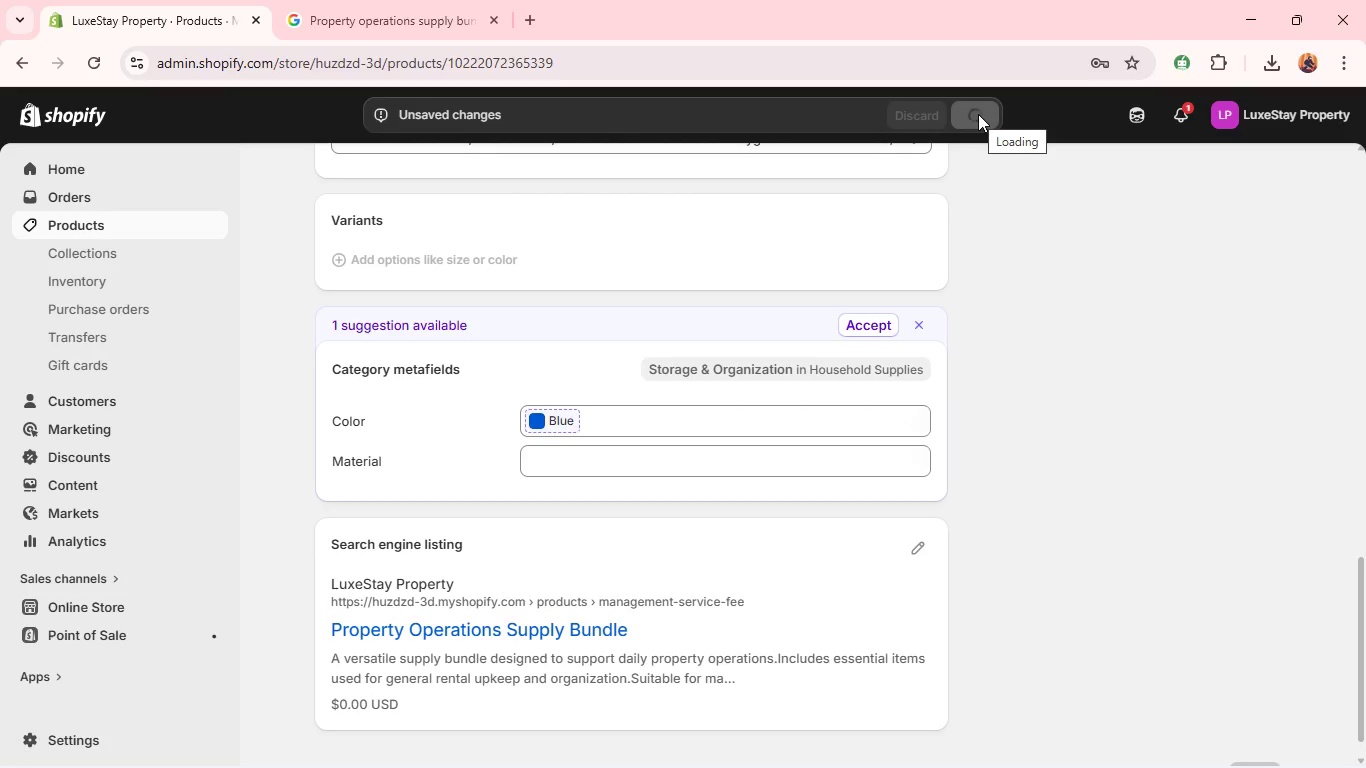 
left_click([643, 459])
 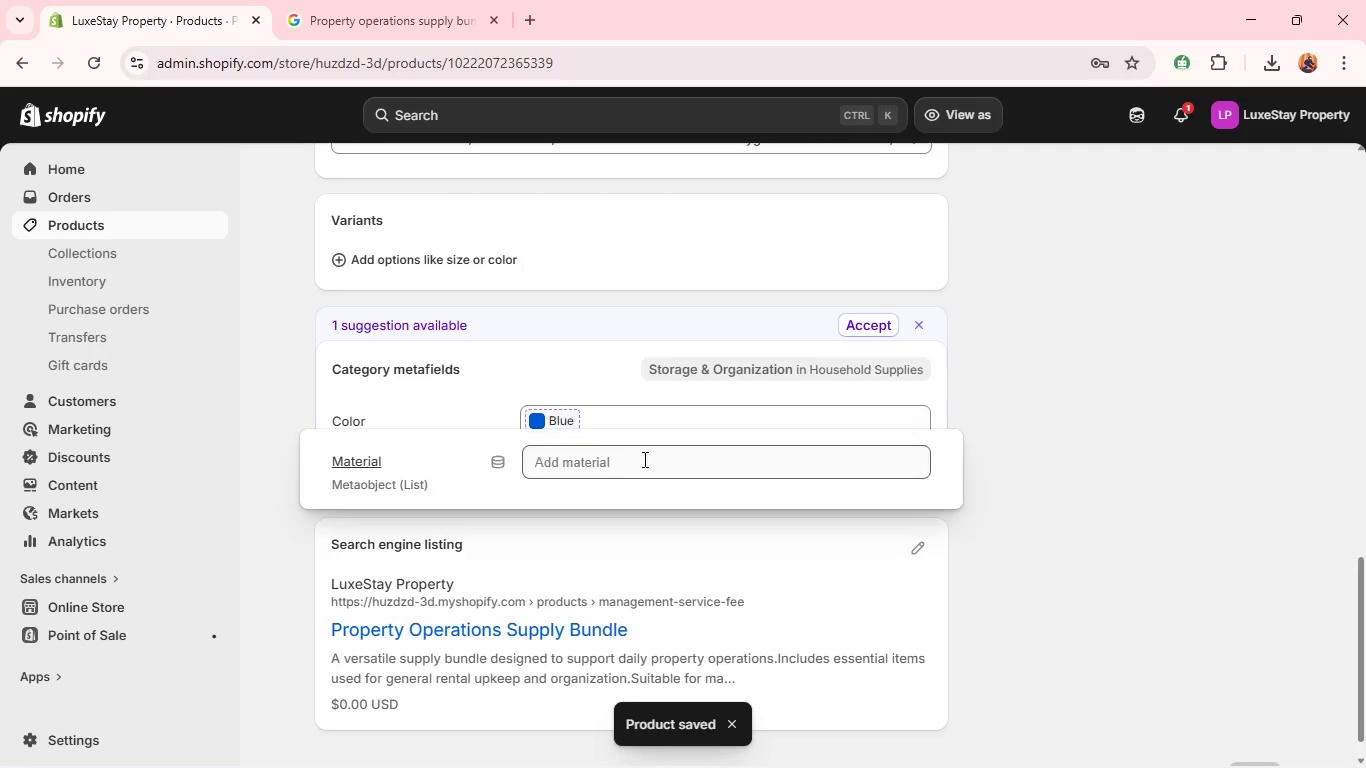 
hold_key(key=ShiftLeft, duration=0.81)
 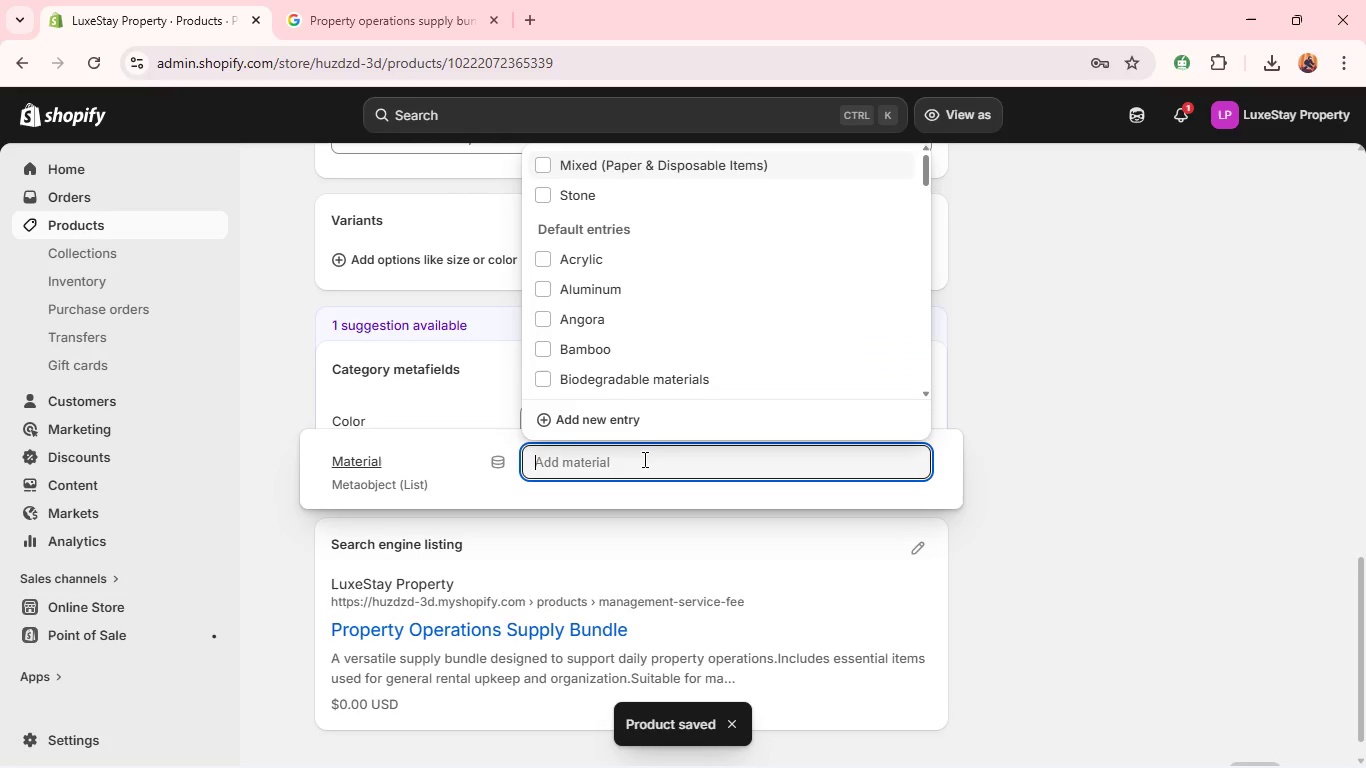 
type(Mixed Y)
key(Backspace)
type(Uitilit)
key(Backspace)
key(Backspace)
key(Backspace)
key(Backspace)
key(Backspace)
key(Backspace)
type(tility Materials)
 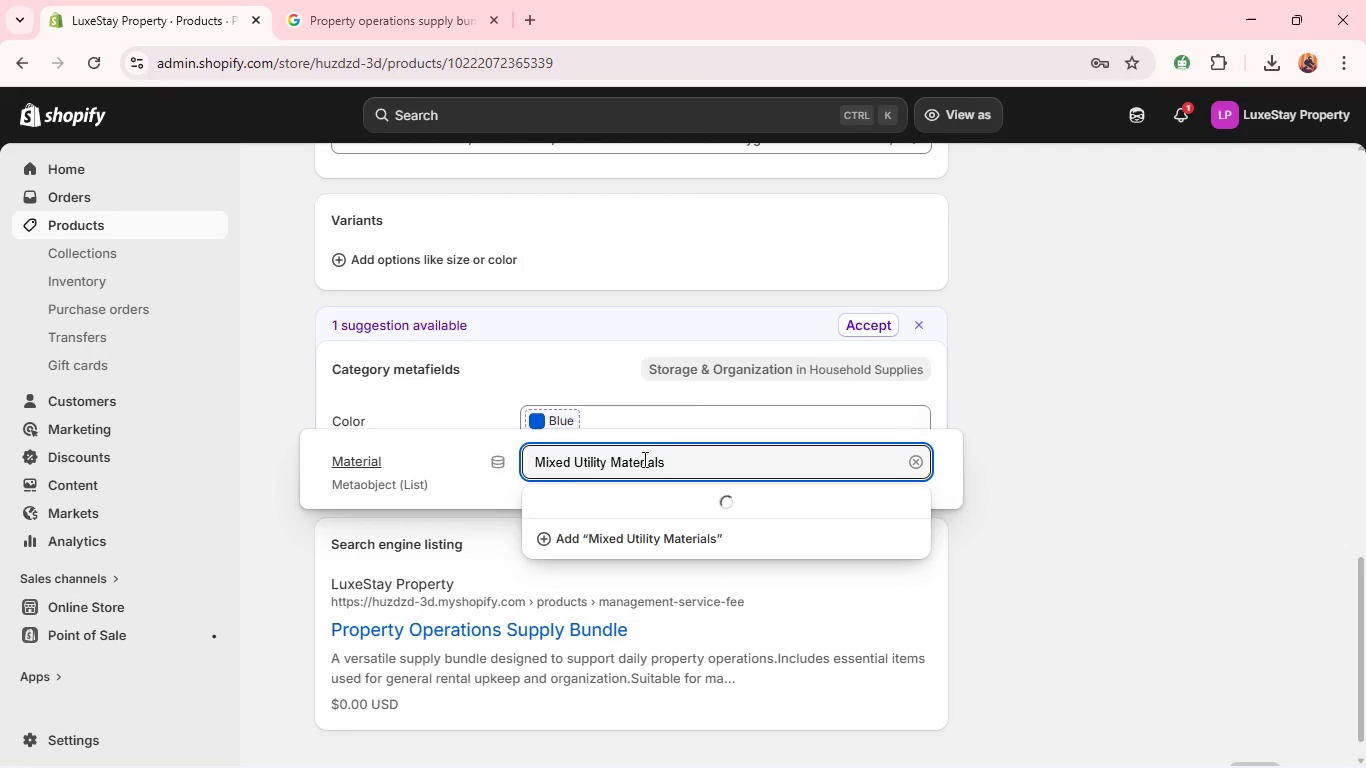 
left_click([616, 561])
 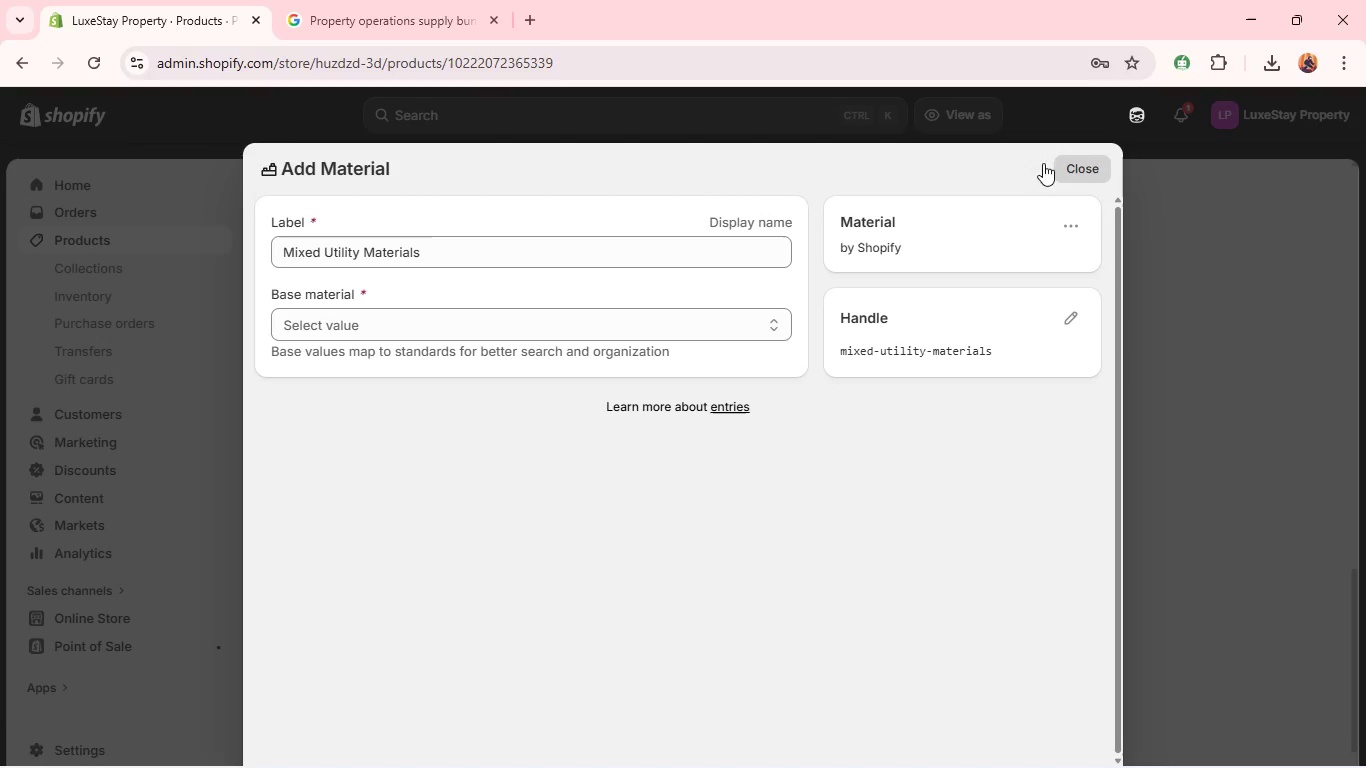 
wait(11.75)
 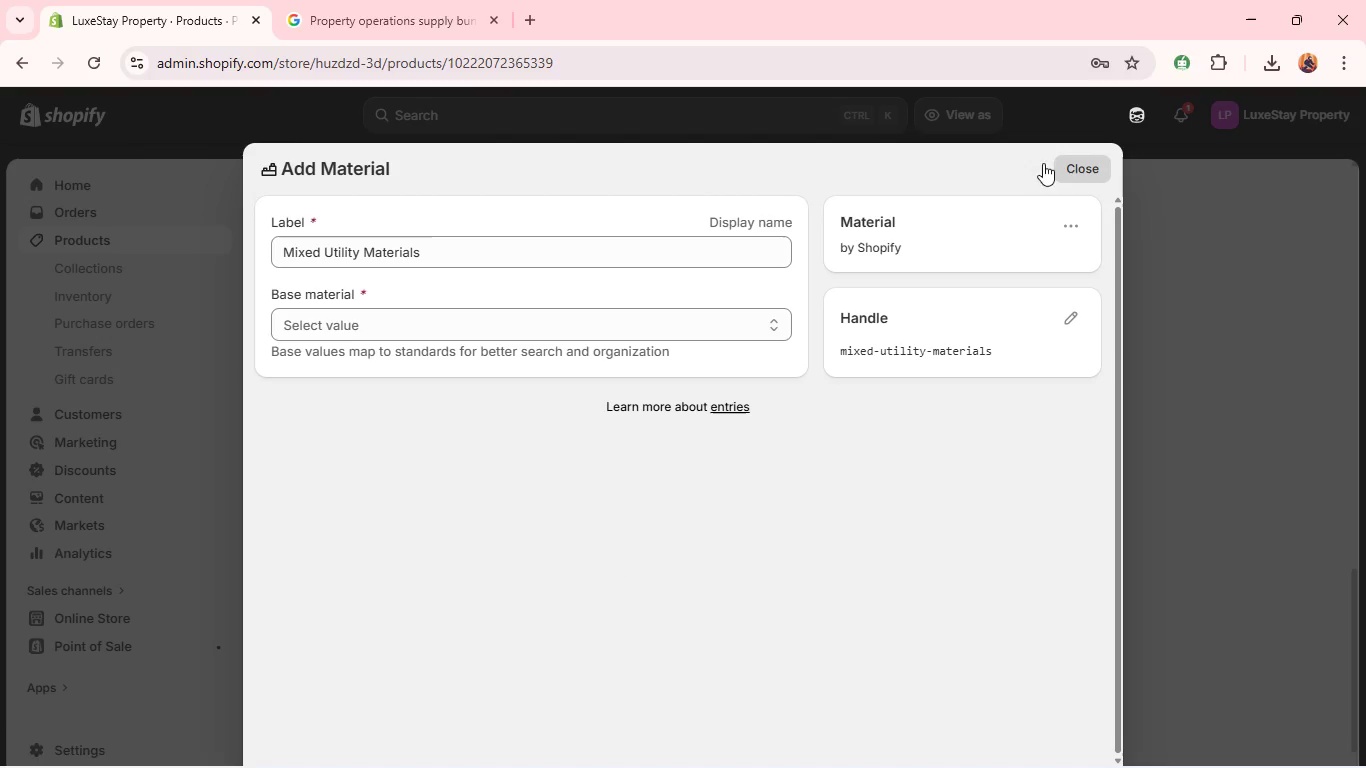 
left_click([428, 334])
 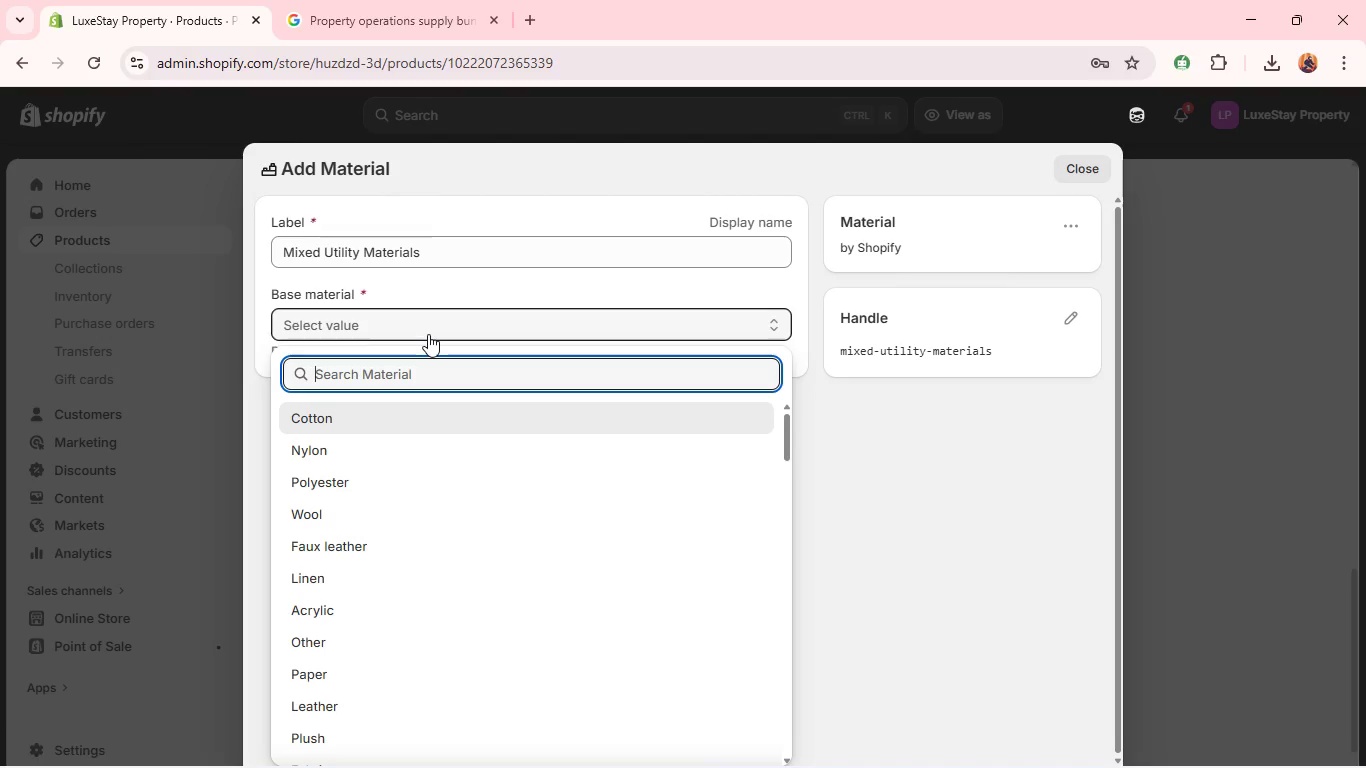 
wait(5.19)
 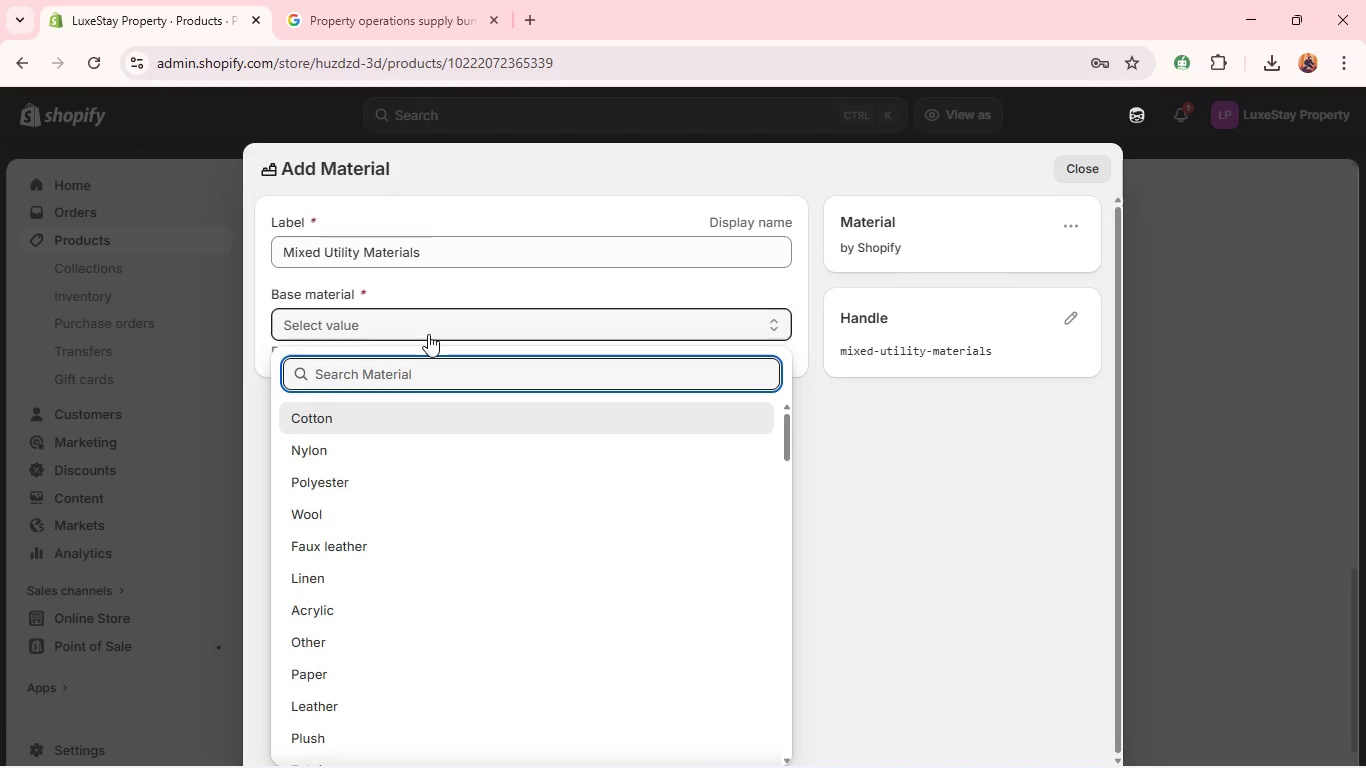 
key(I)
 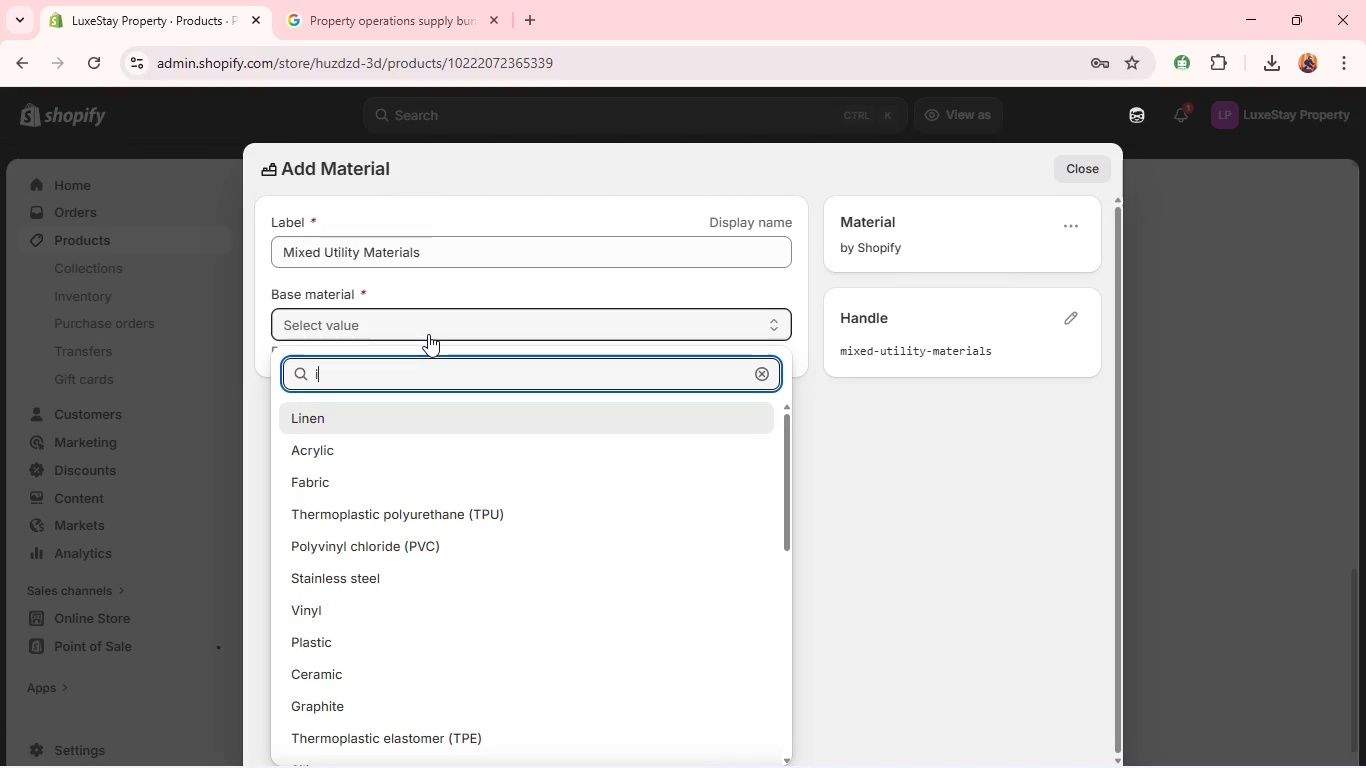 
key(Backspace)
 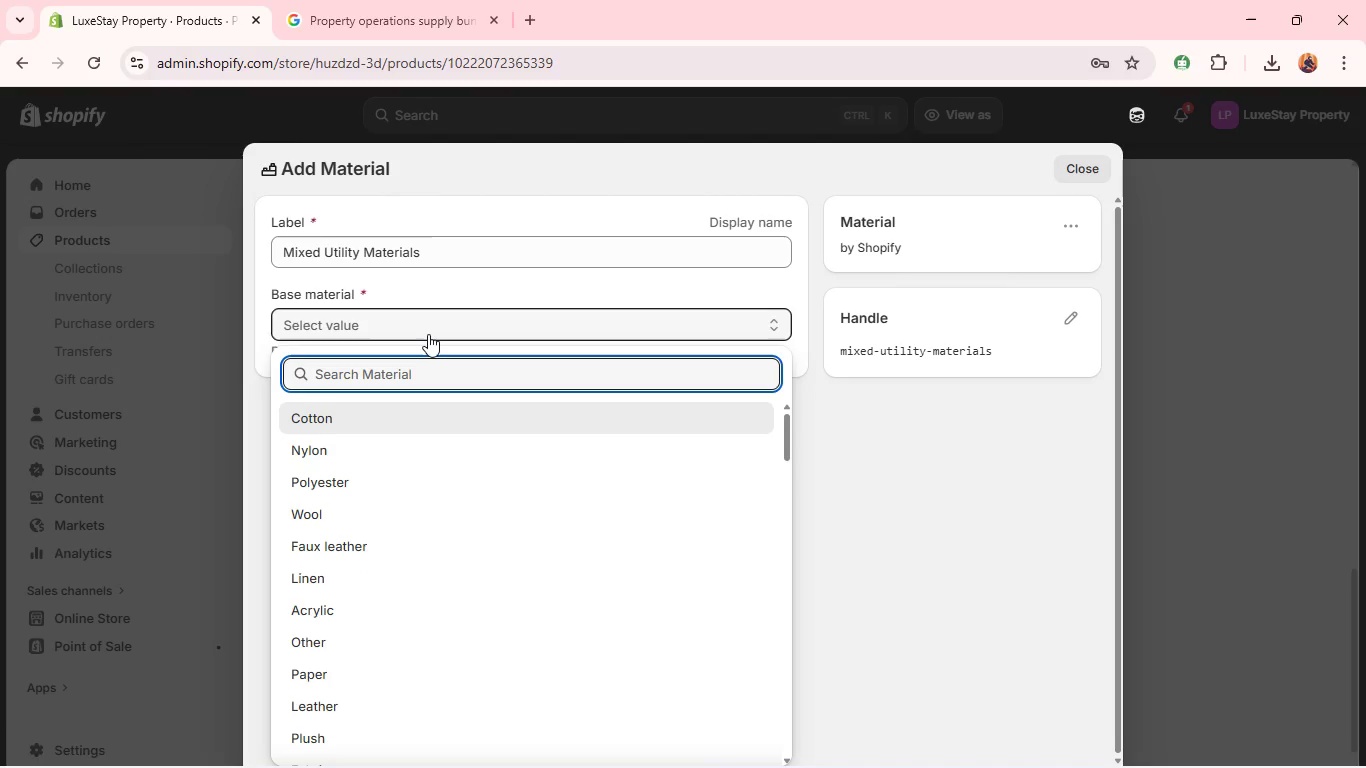 
key(T)
 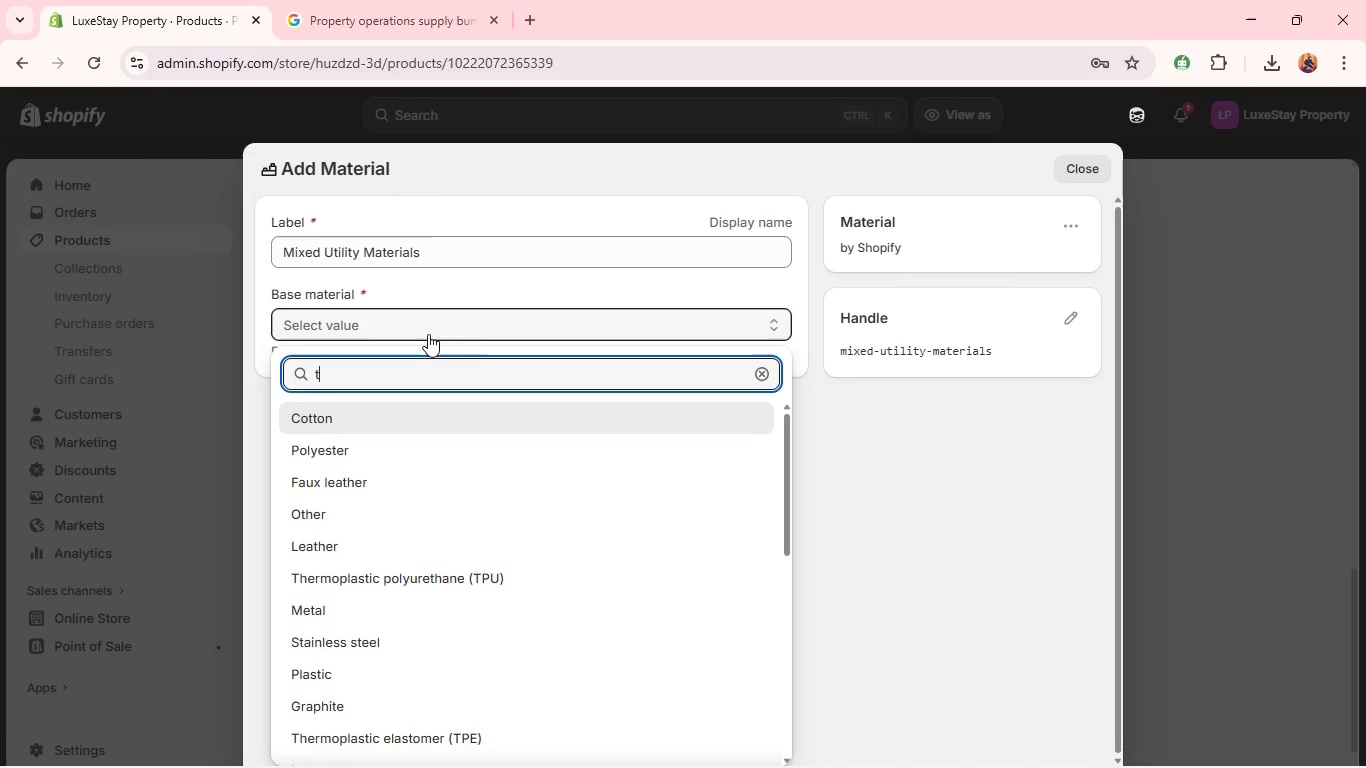 
key(Backspace)
 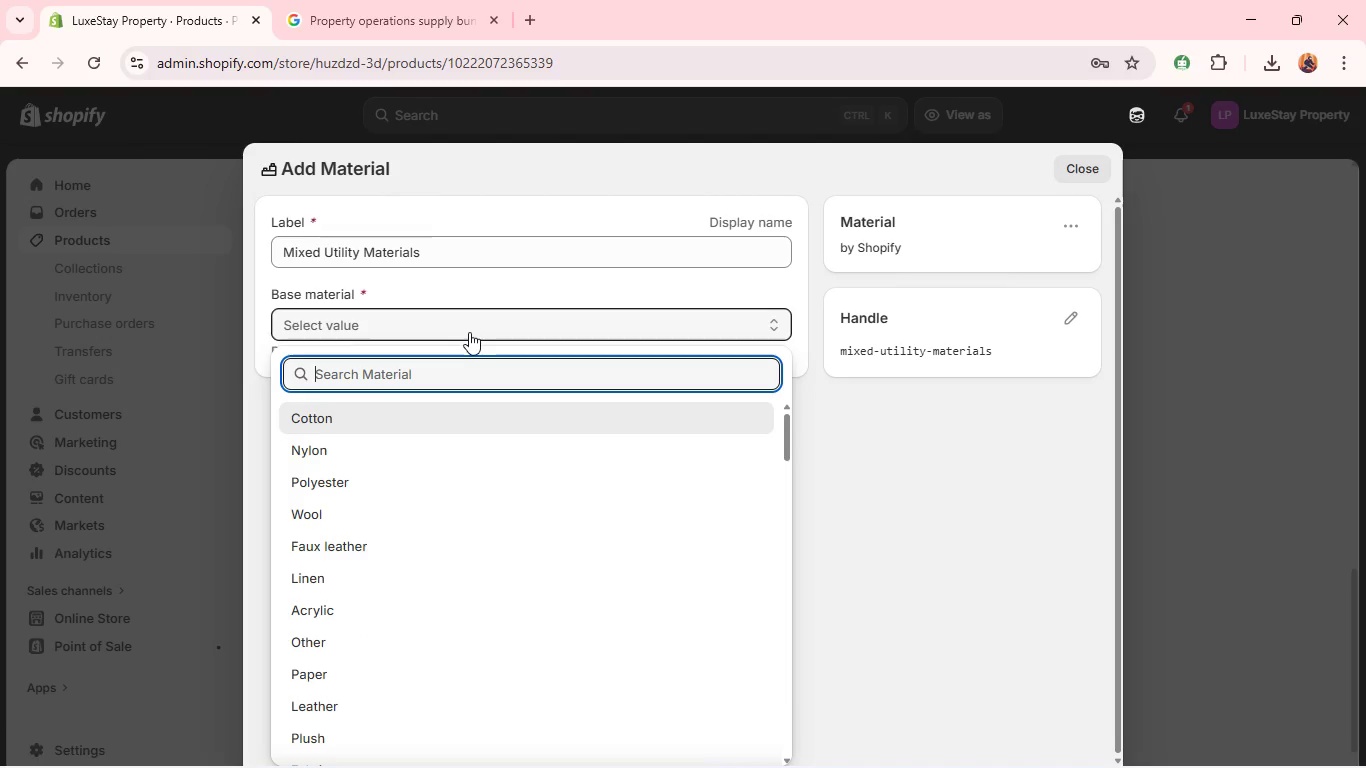 
type(ui)
key(Backspace)
key(Backspace)
 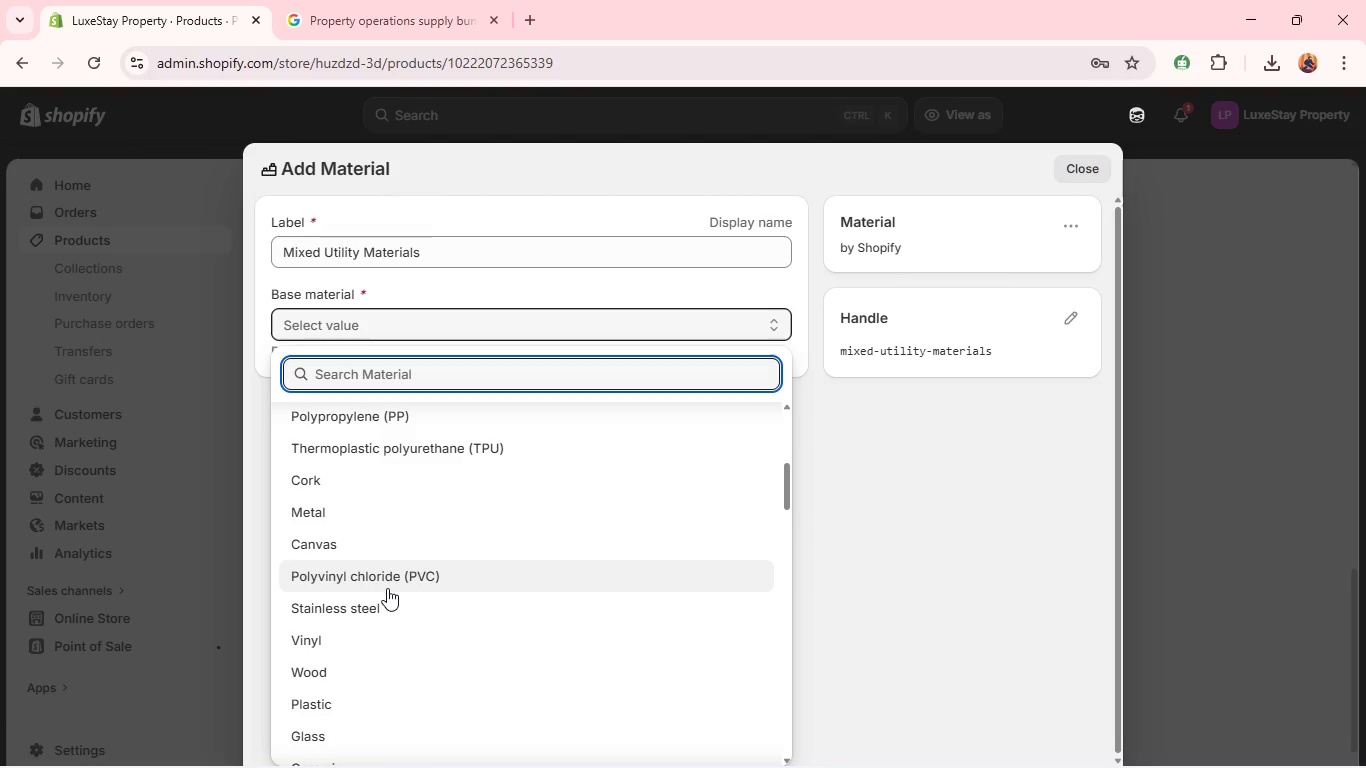 
wait(9.06)
 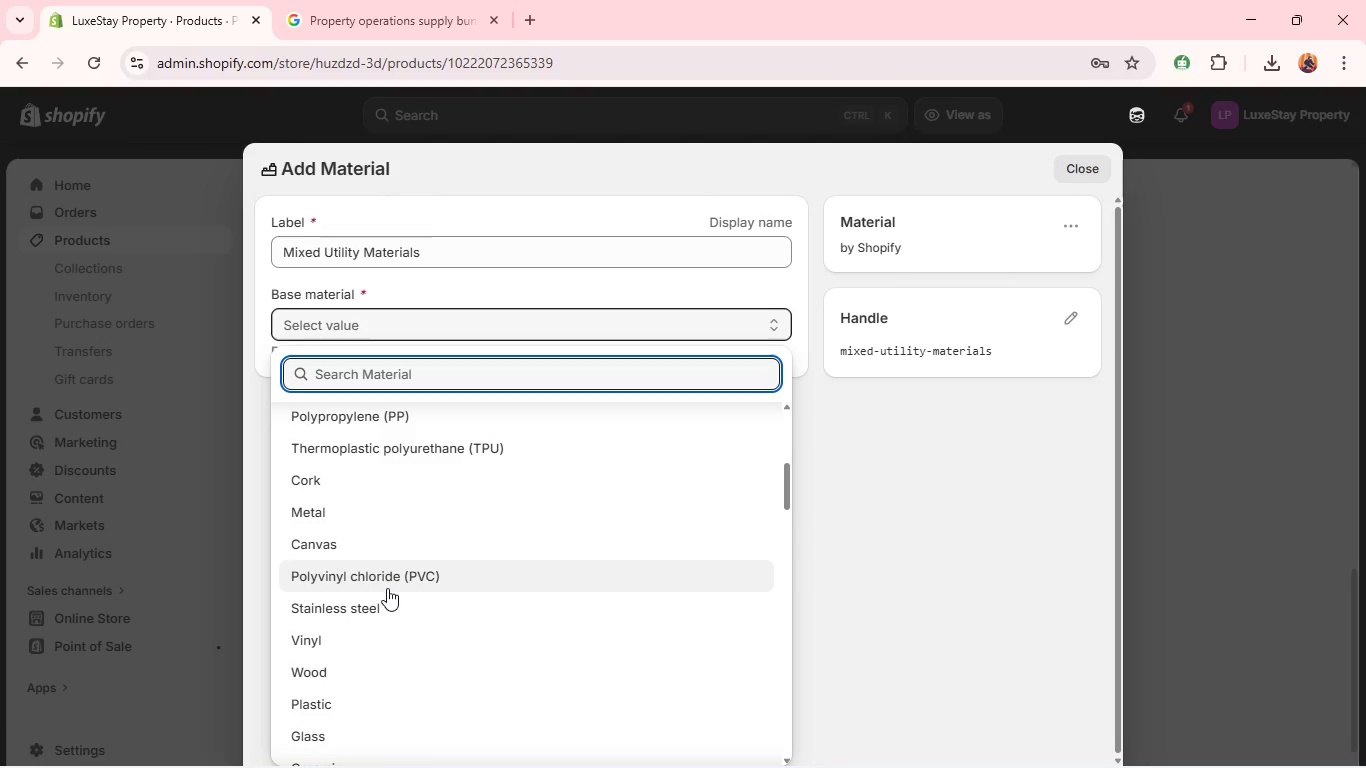 
left_click([387, 588])
 